 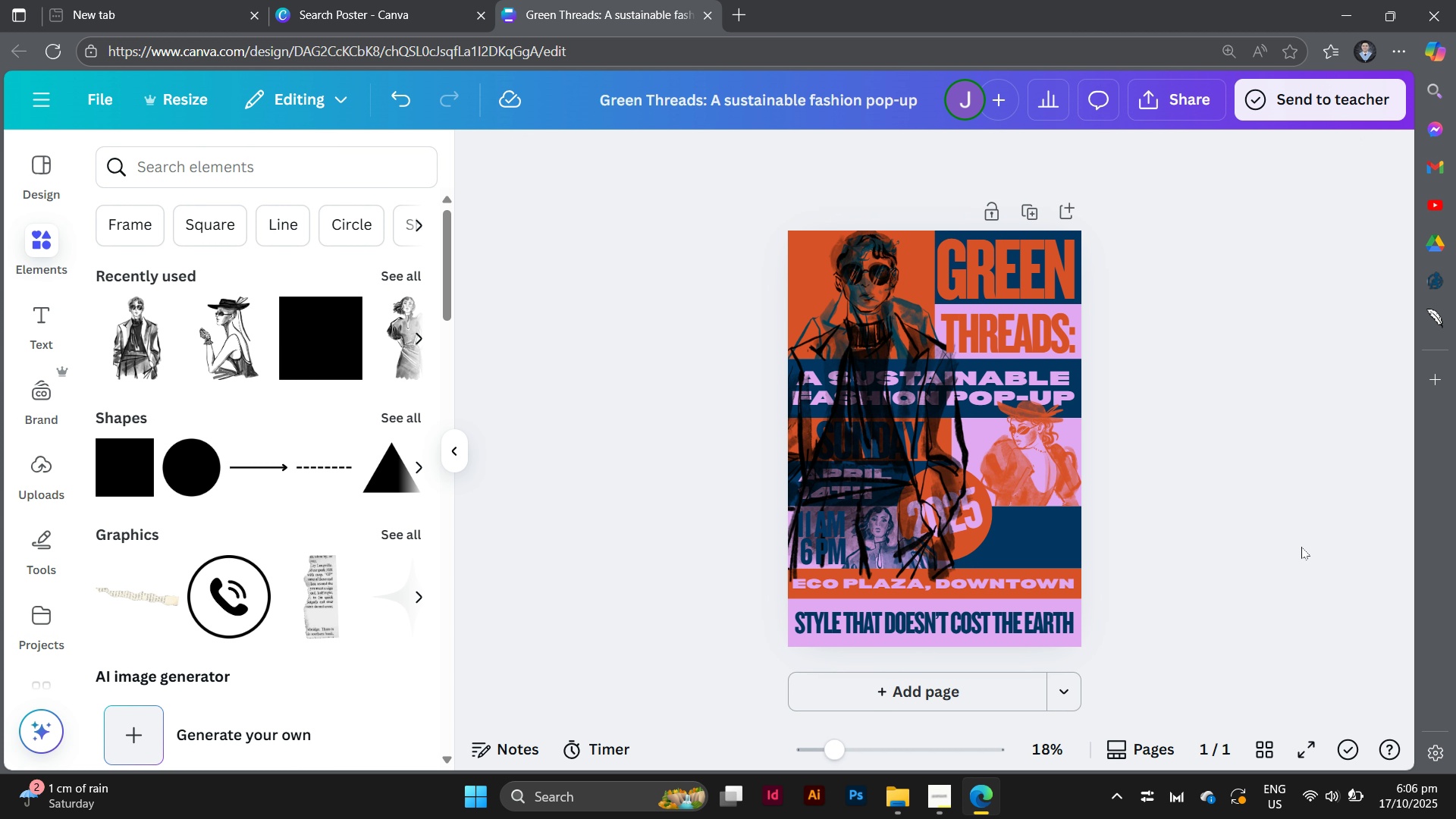 
left_click_drag(start_coordinate=[890, 450], to_coordinate=[985, 491])
 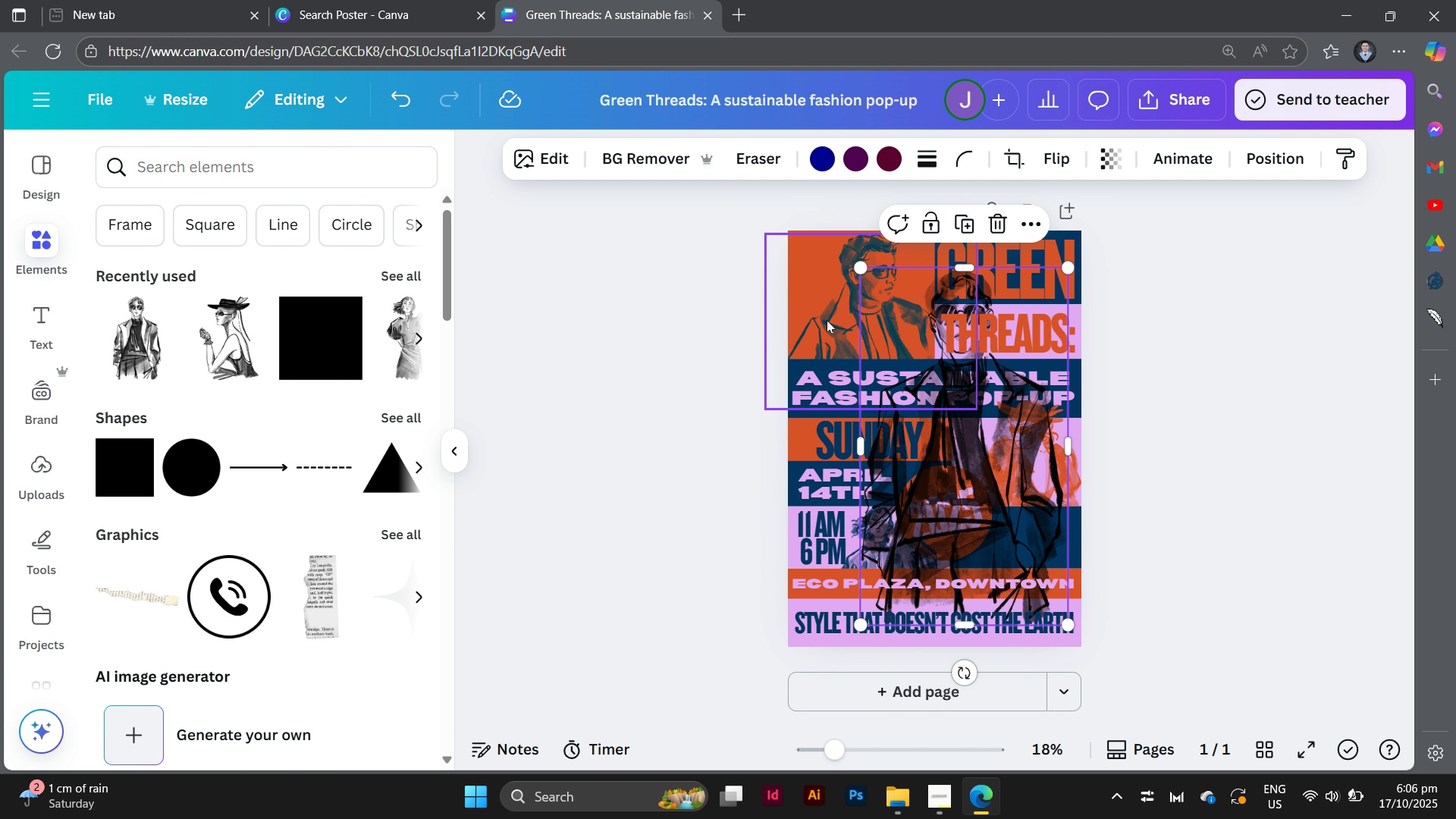 
left_click([827, 320])
 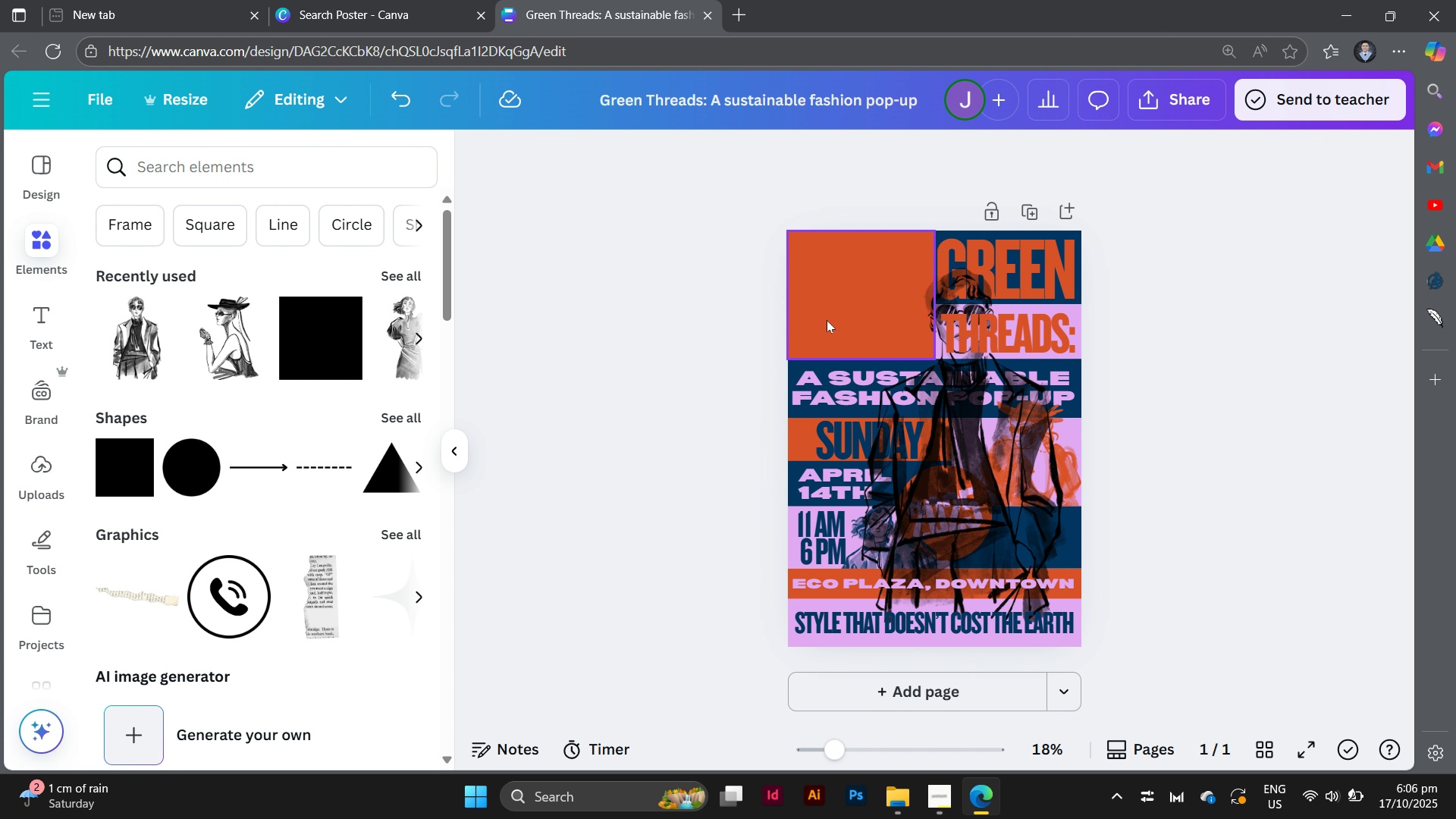 
key(Backspace)
 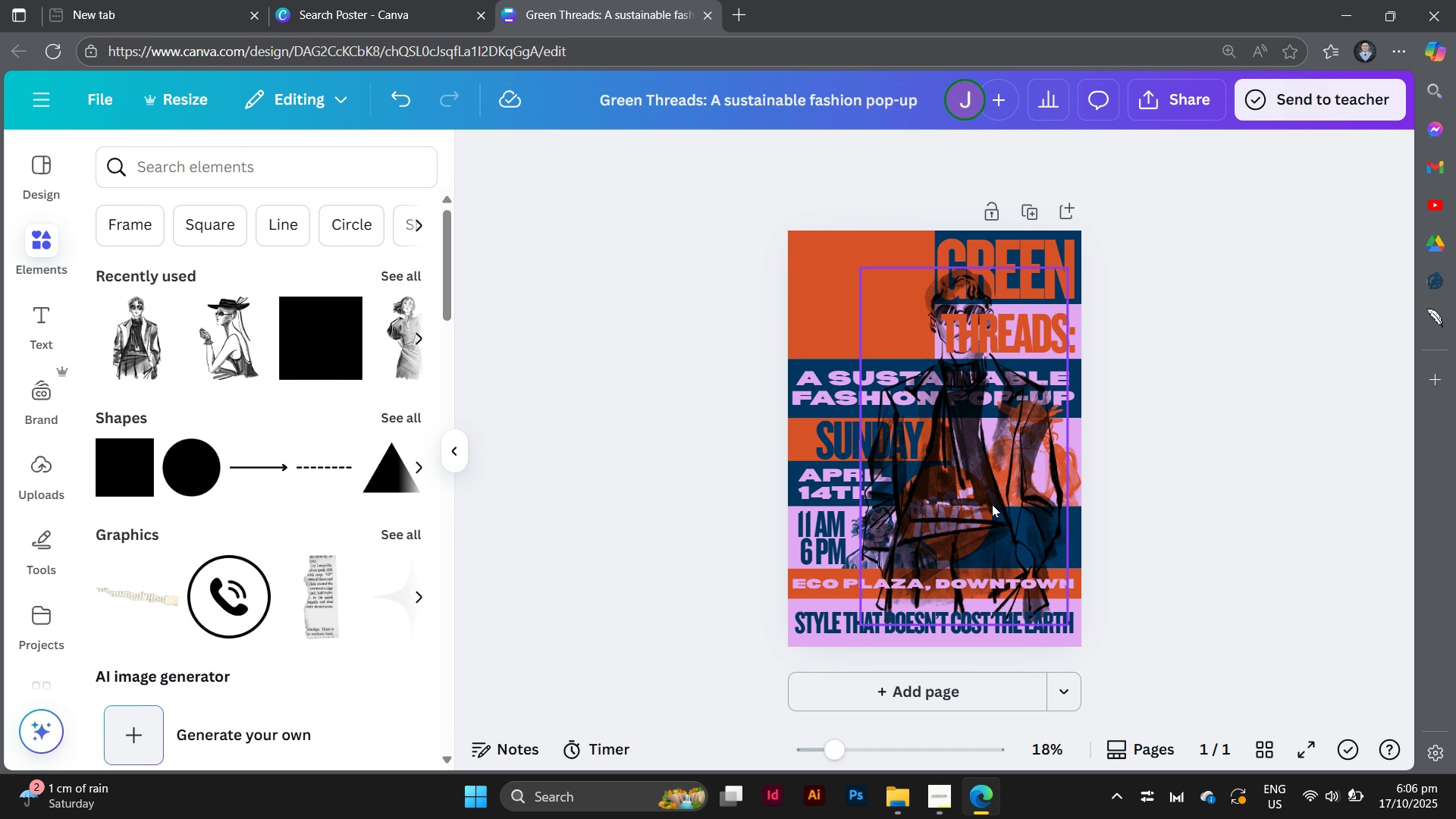 
left_click_drag(start_coordinate=[994, 503], to_coordinate=[902, 470])
 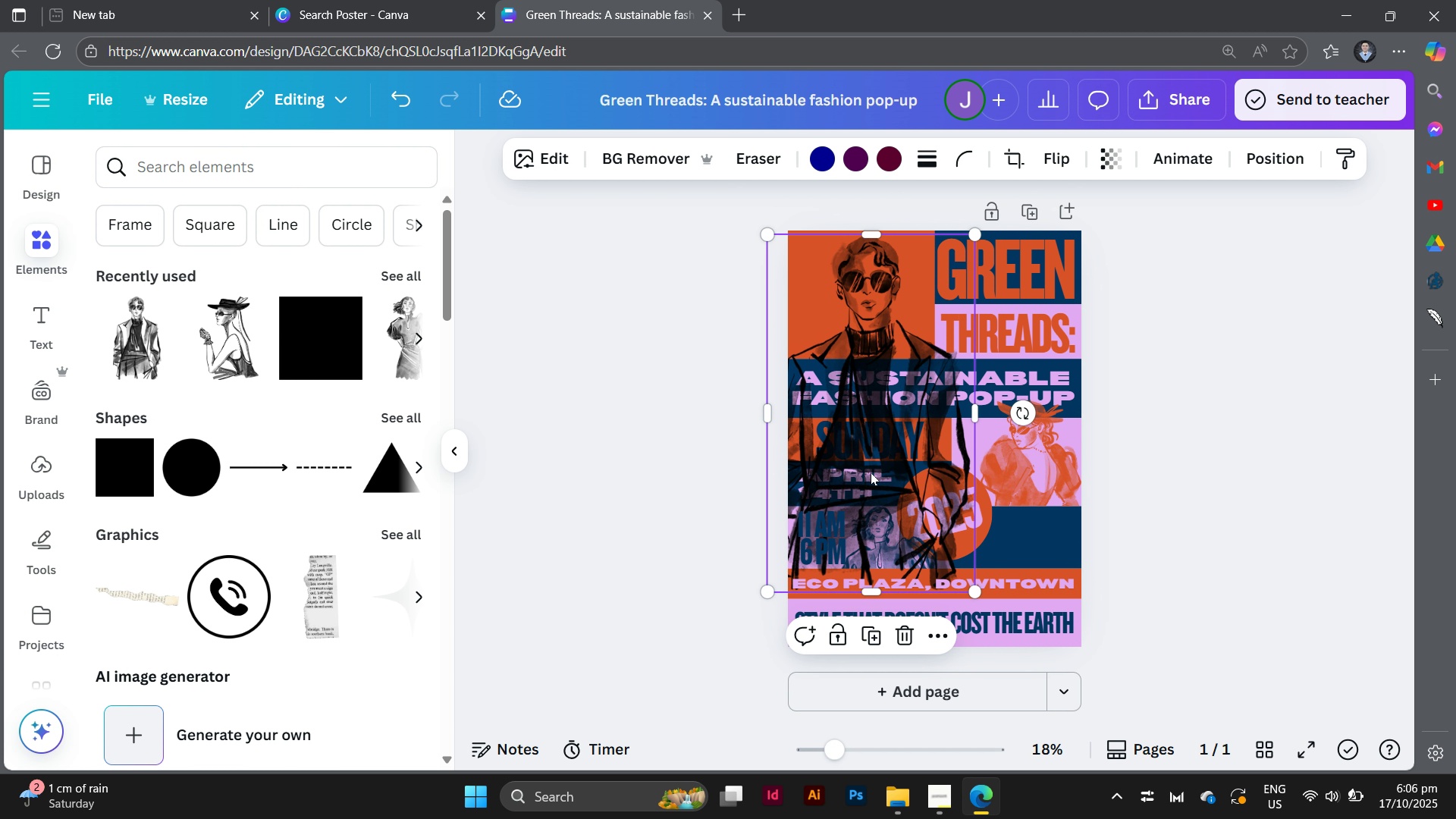 
left_click_drag(start_coordinate=[902, 472], to_coordinate=[529, 481])
 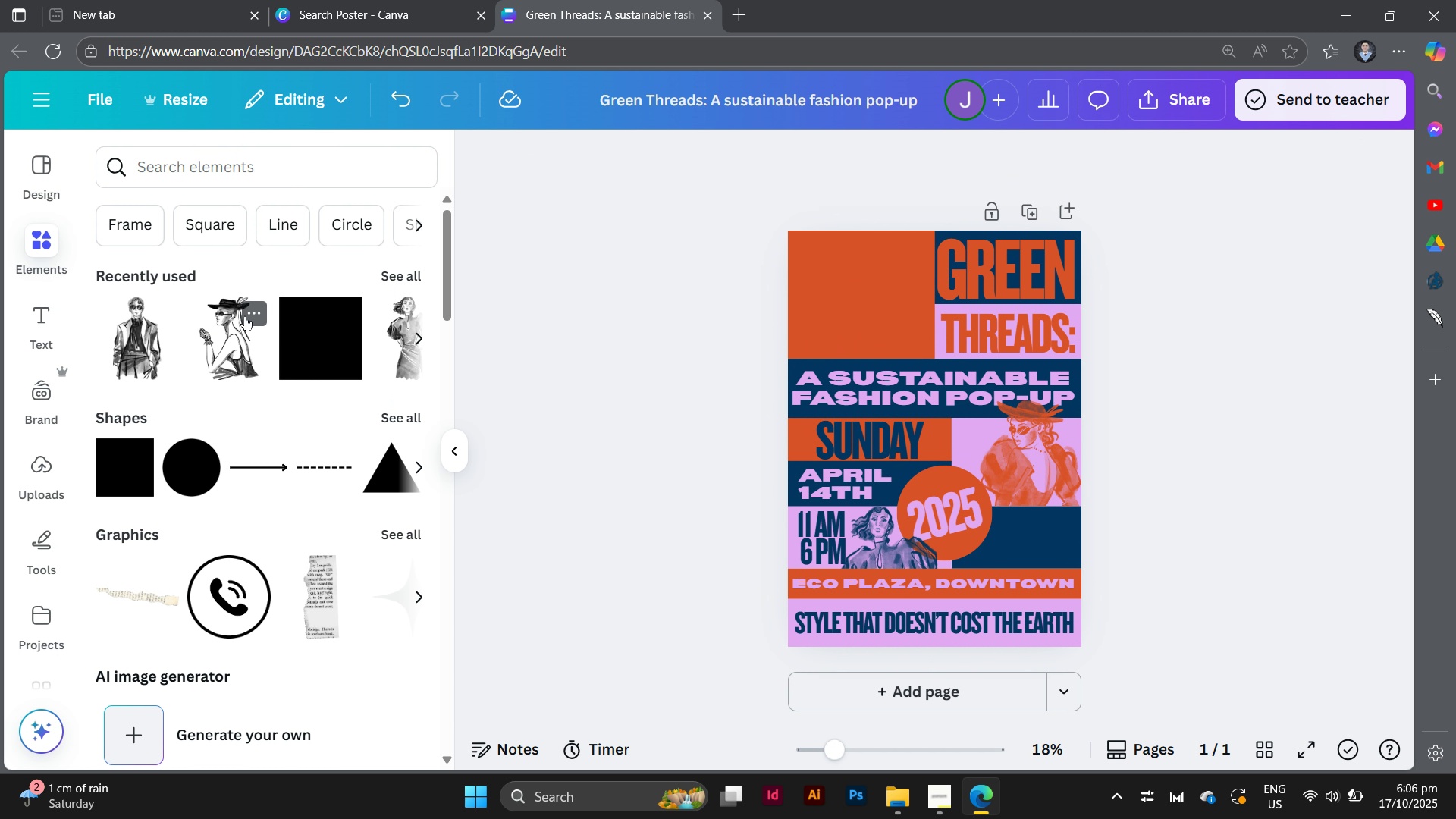 
left_click([248, 315])
 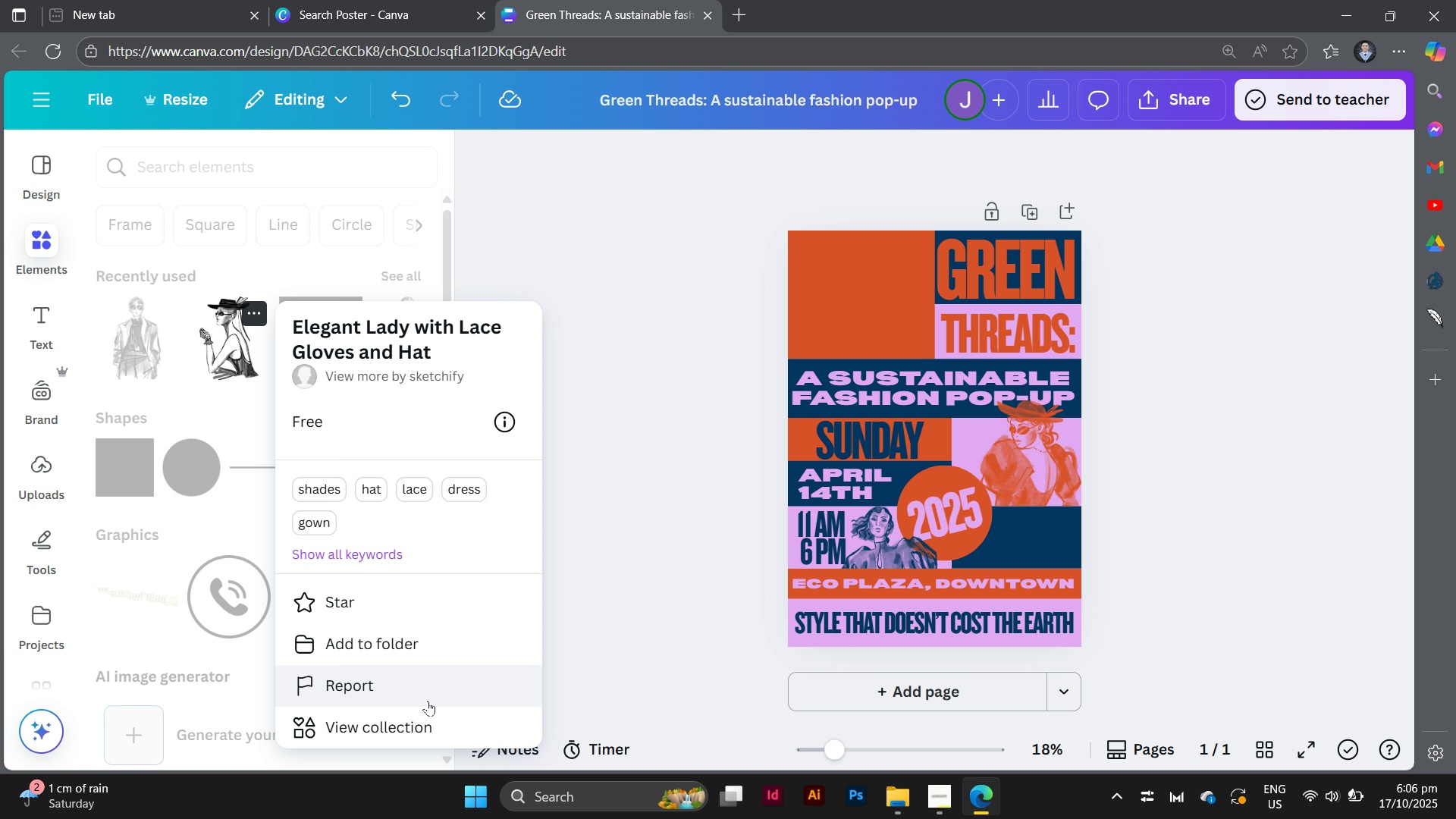 
left_click([433, 719])
 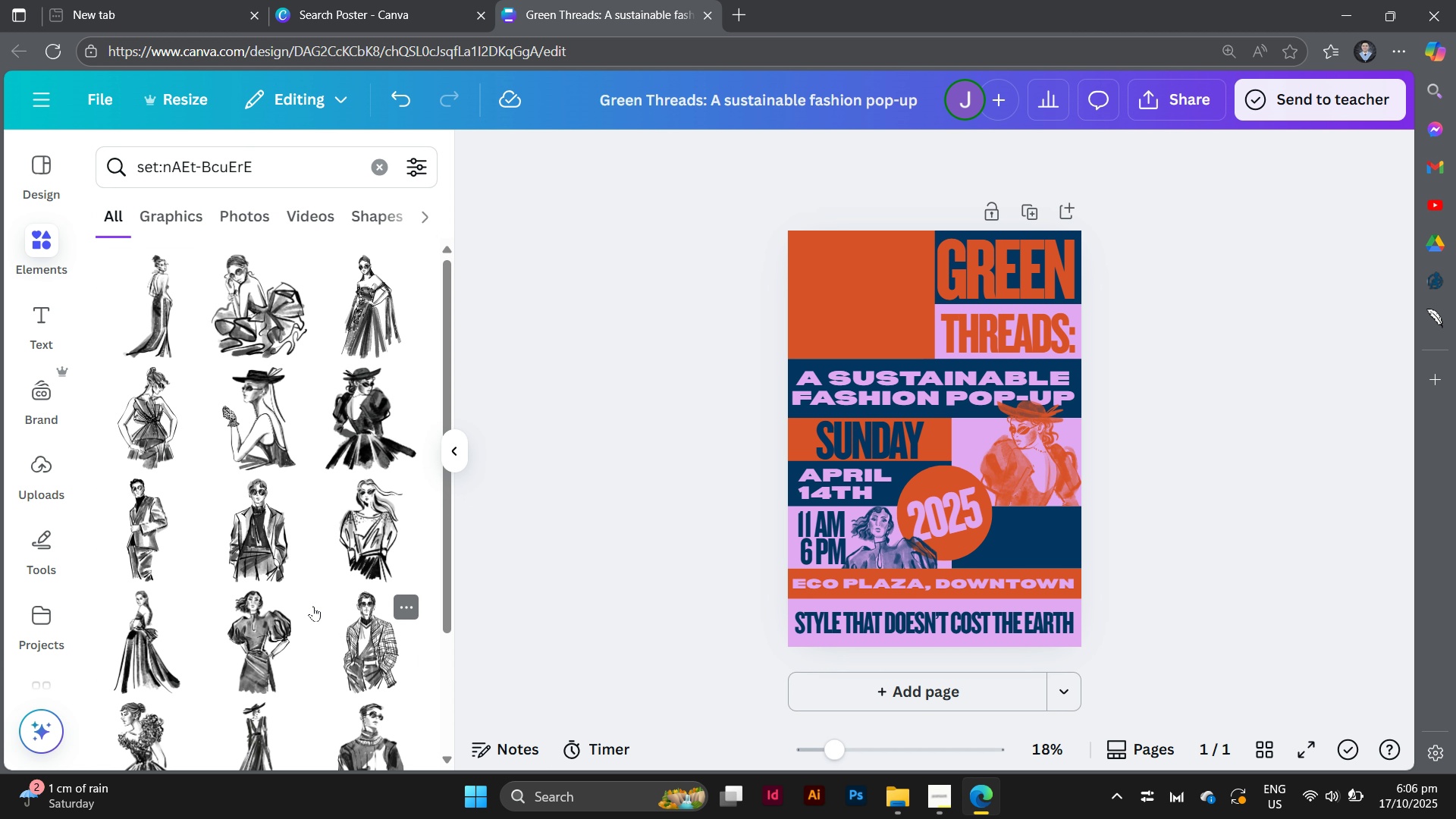 
left_click([140, 520])
 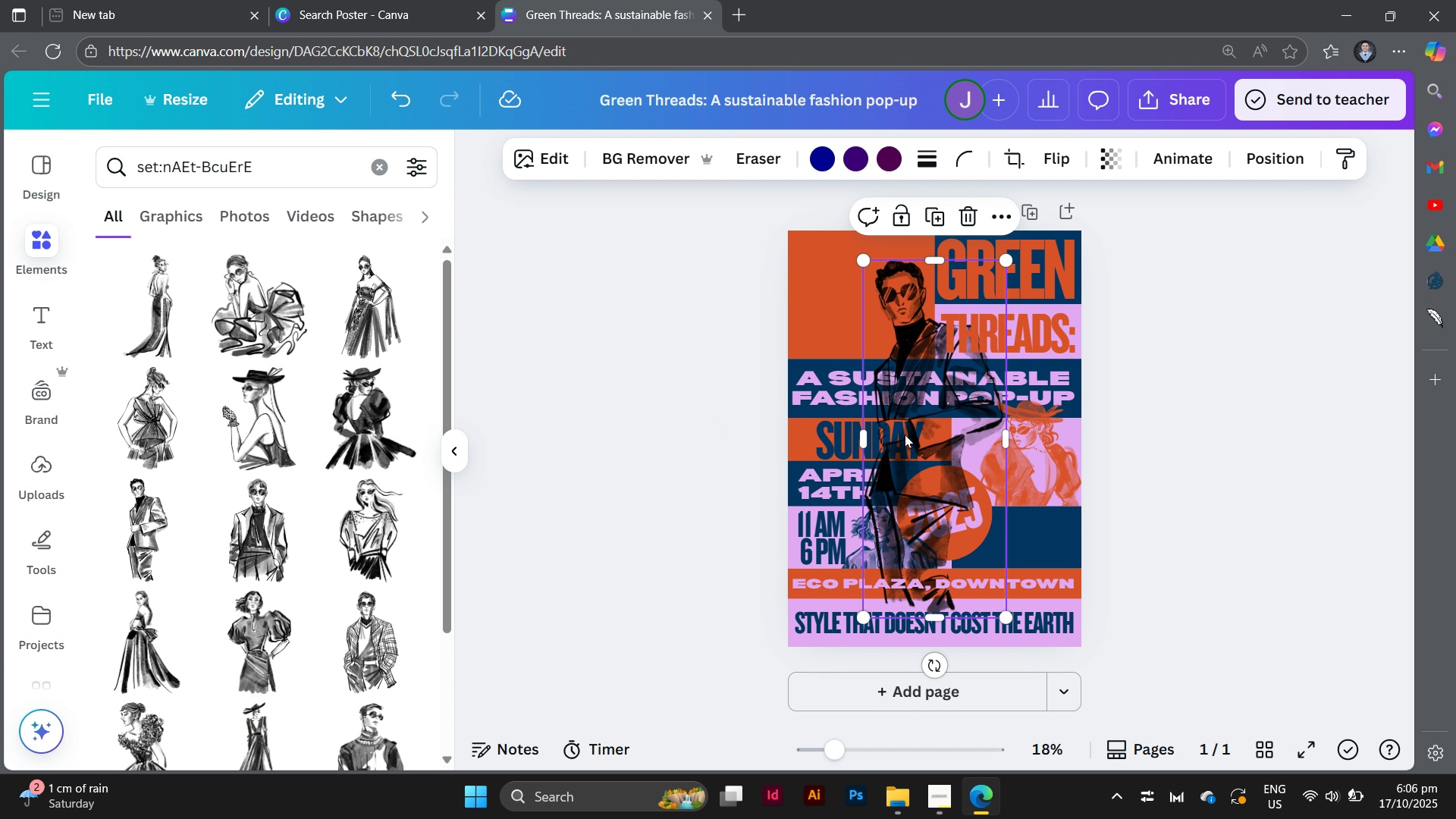 
left_click_drag(start_coordinate=[910, 441], to_coordinate=[832, 413])
 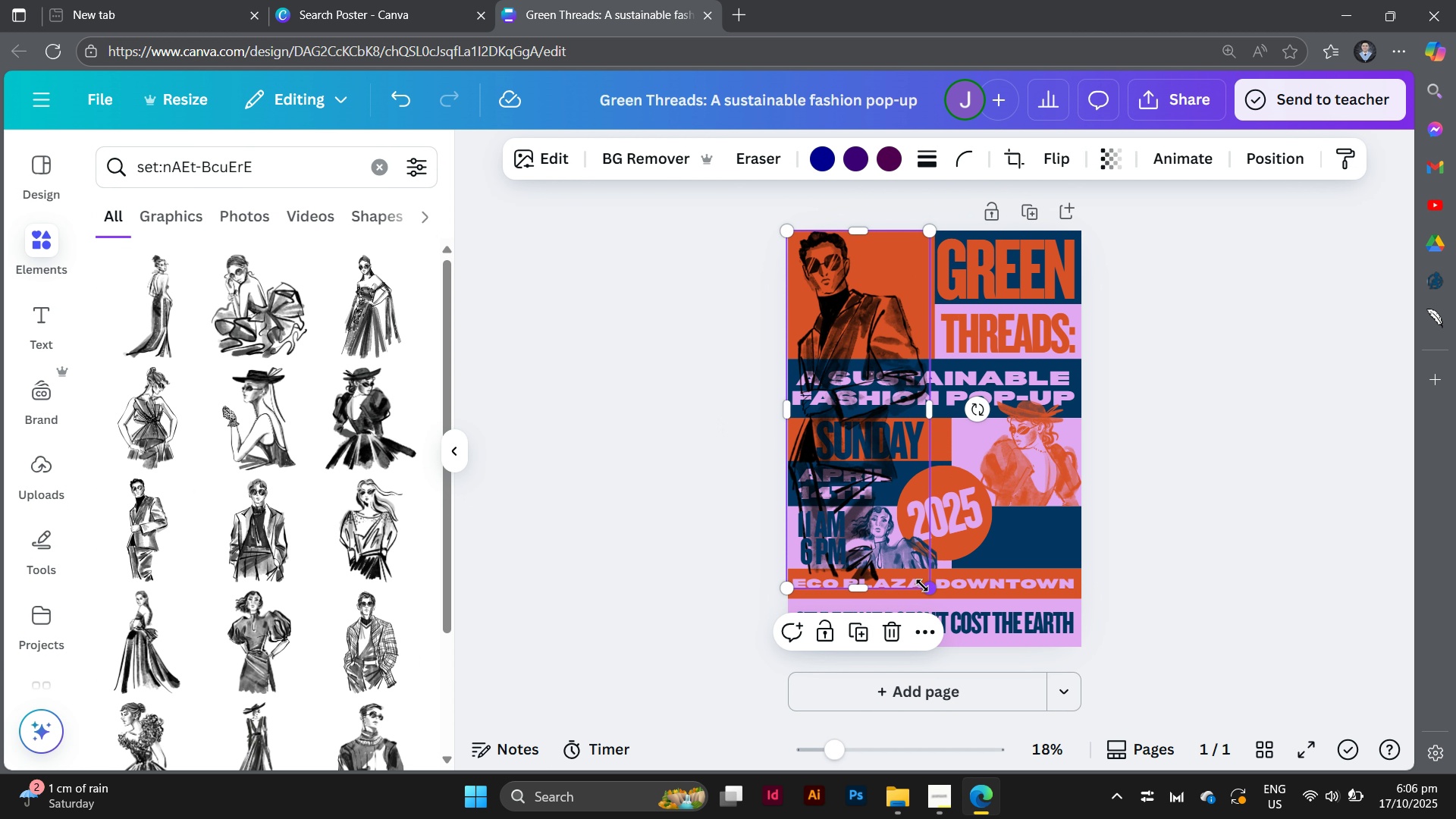 
left_click_drag(start_coordinate=[922, 585], to_coordinate=[968, 641])
 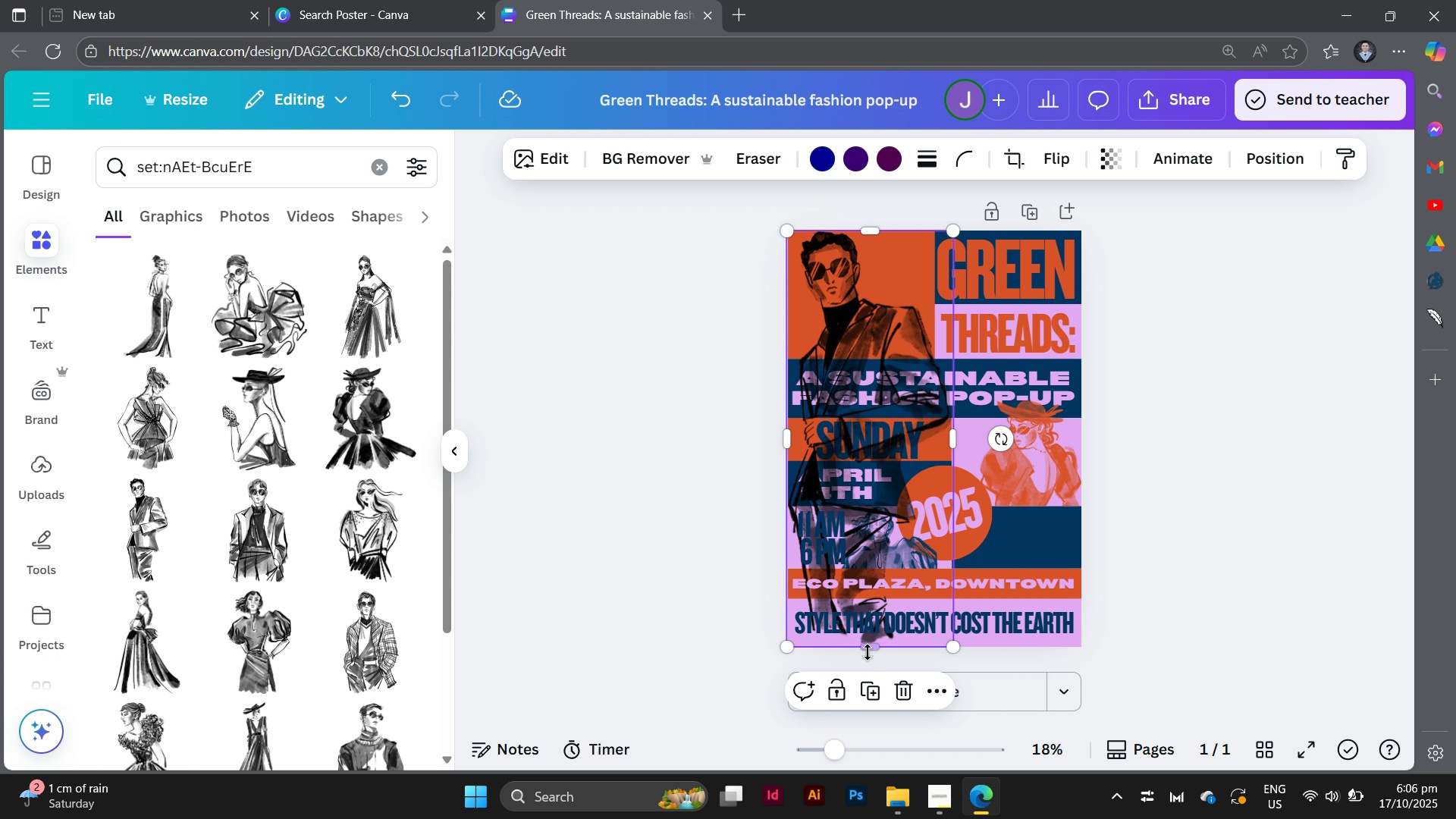 
left_click_drag(start_coordinate=[868, 651], to_coordinate=[849, 364])
 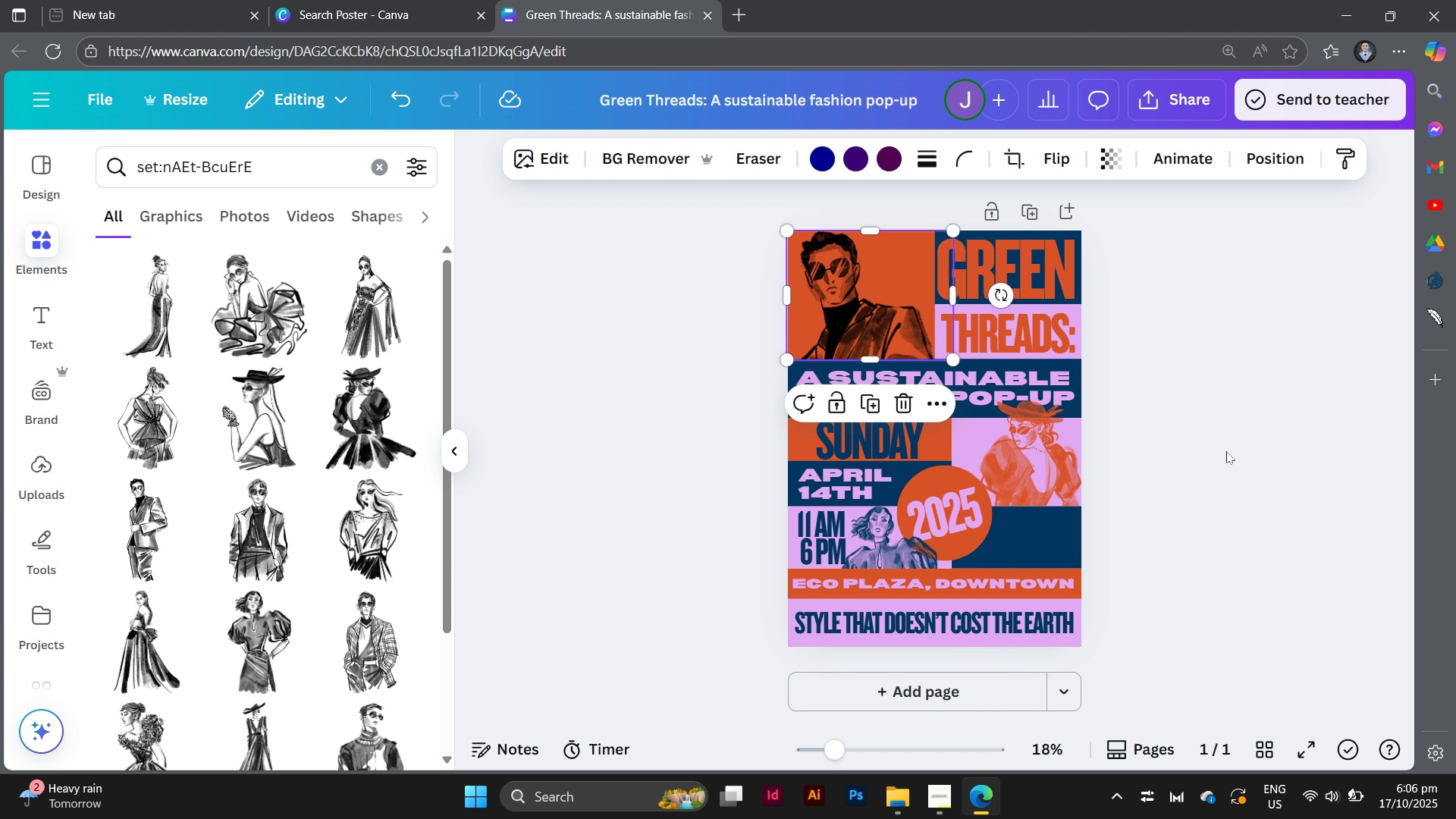 
left_click([1226, 451])
 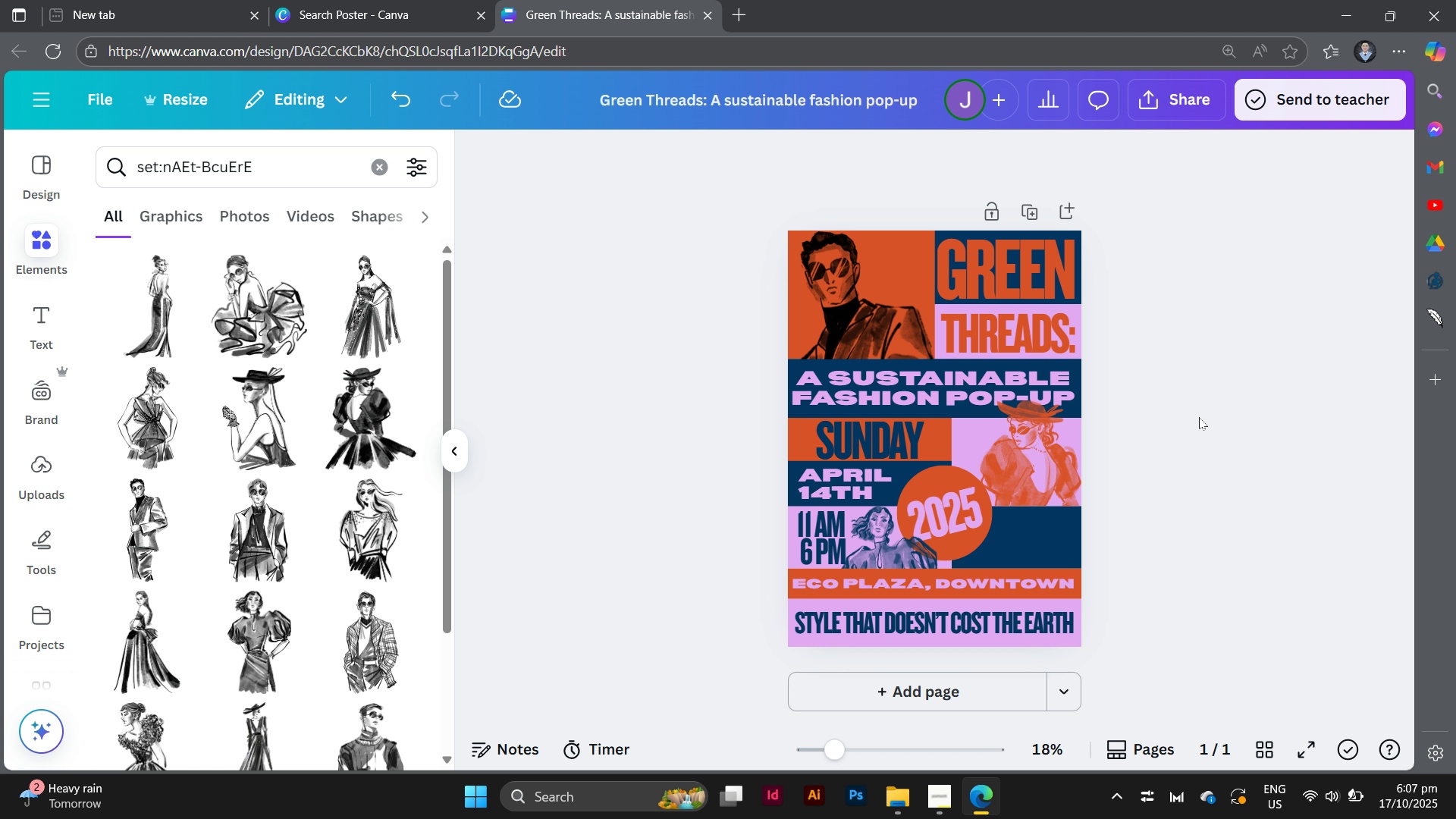 
left_click([840, 328])
 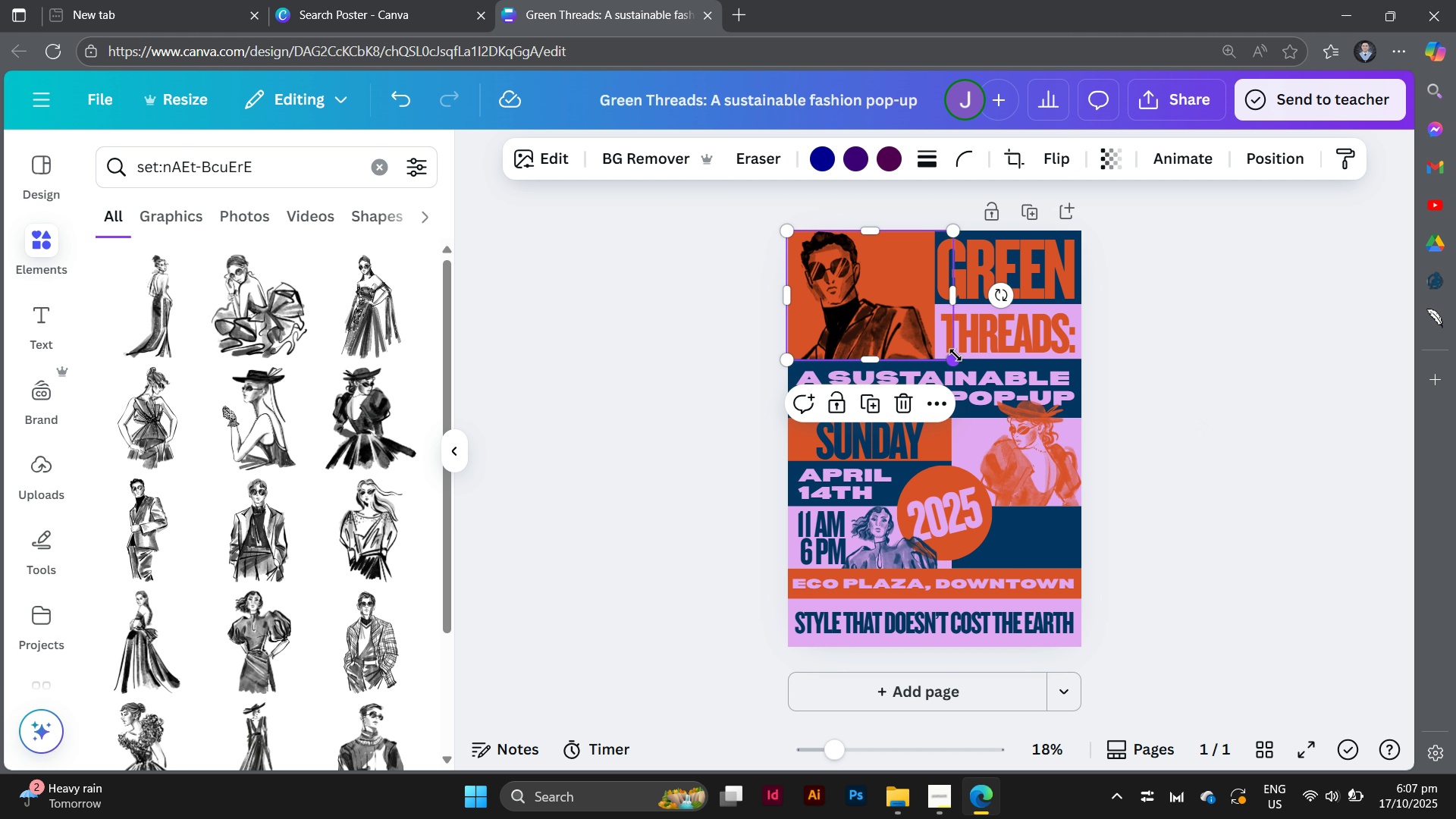 
left_click_drag(start_coordinate=[956, 355], to_coordinate=[975, 363])
 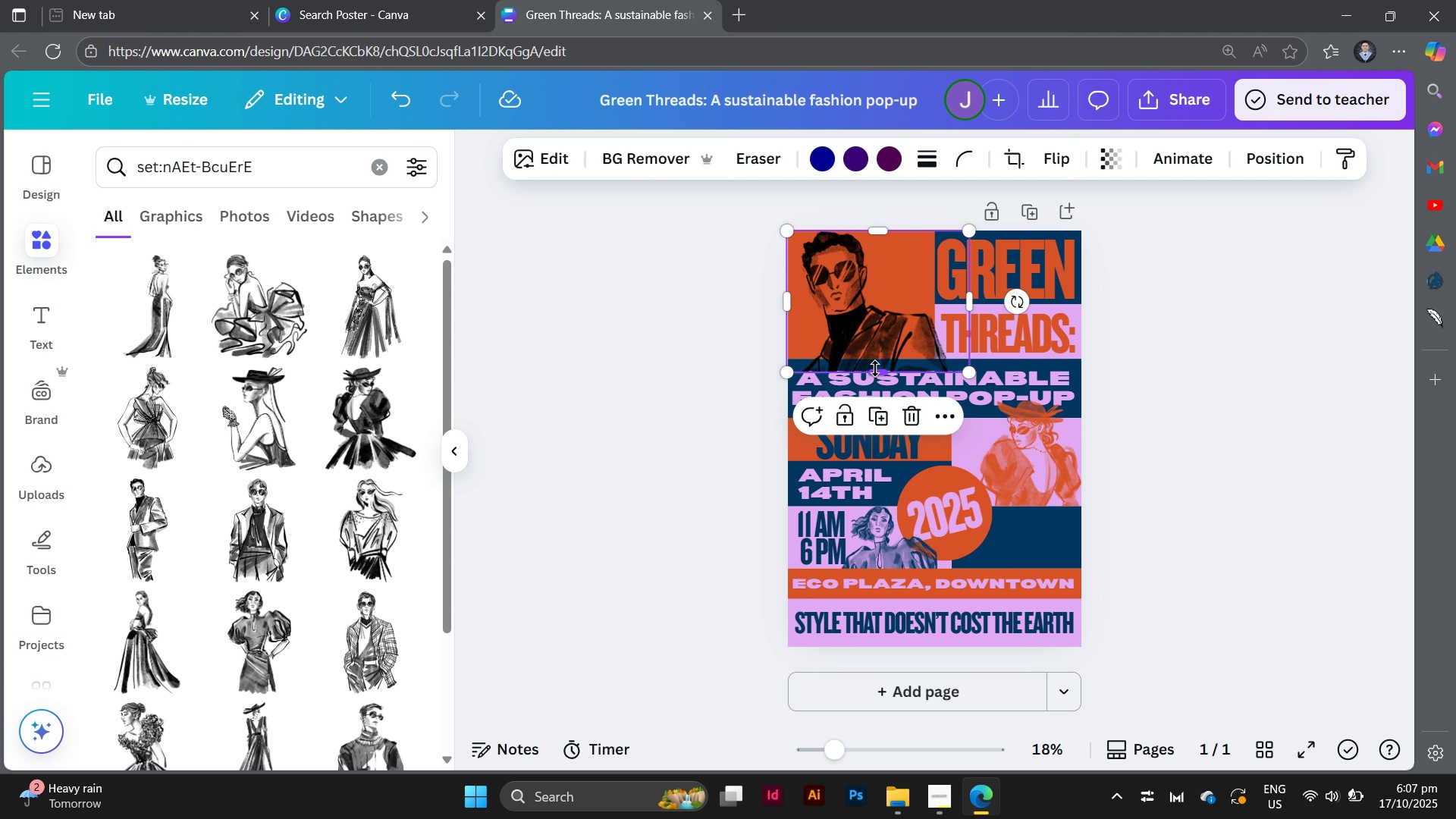 
left_click_drag(start_coordinate=[875, 369], to_coordinate=[878, 355])
 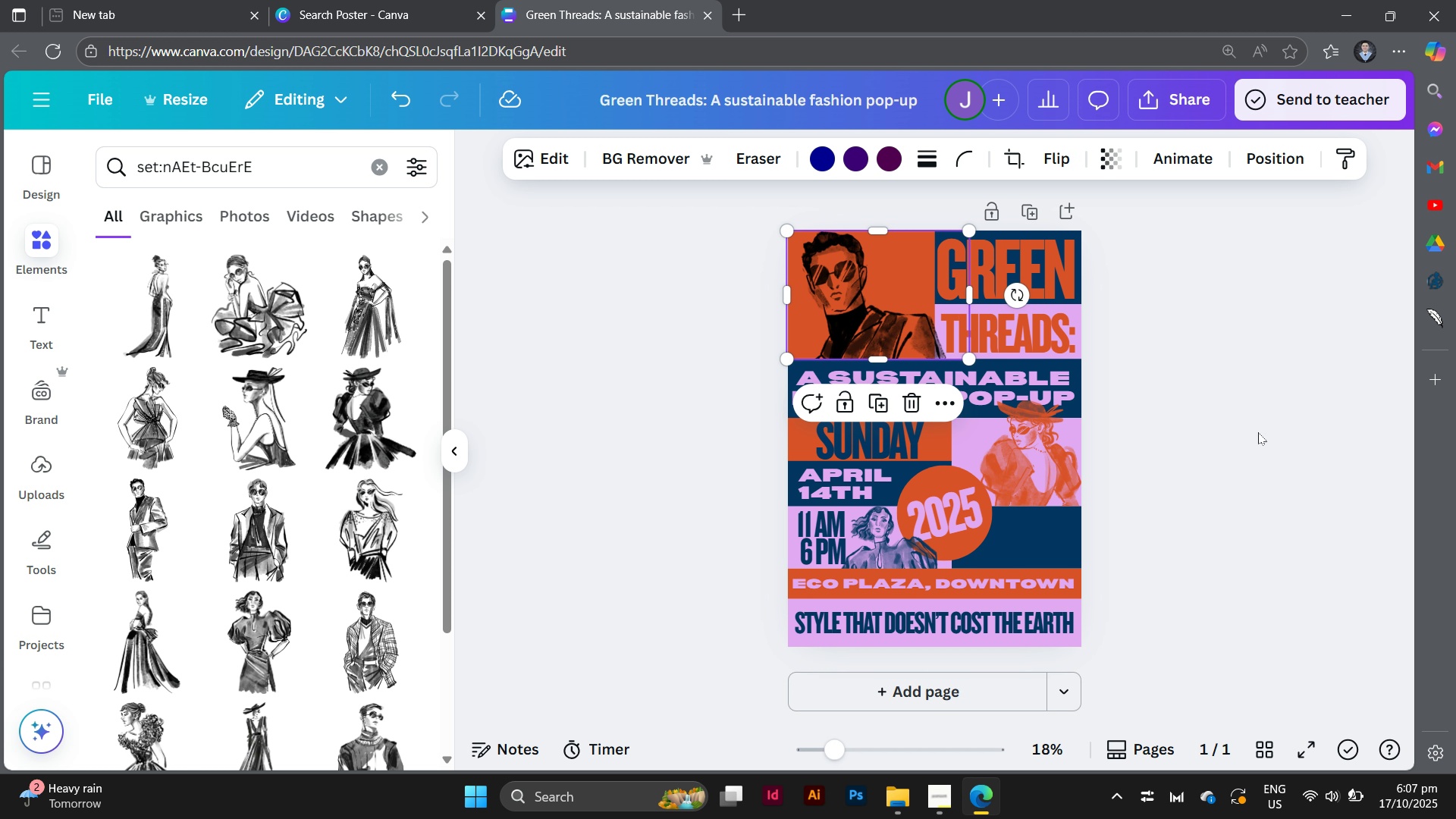 
left_click([1258, 432])
 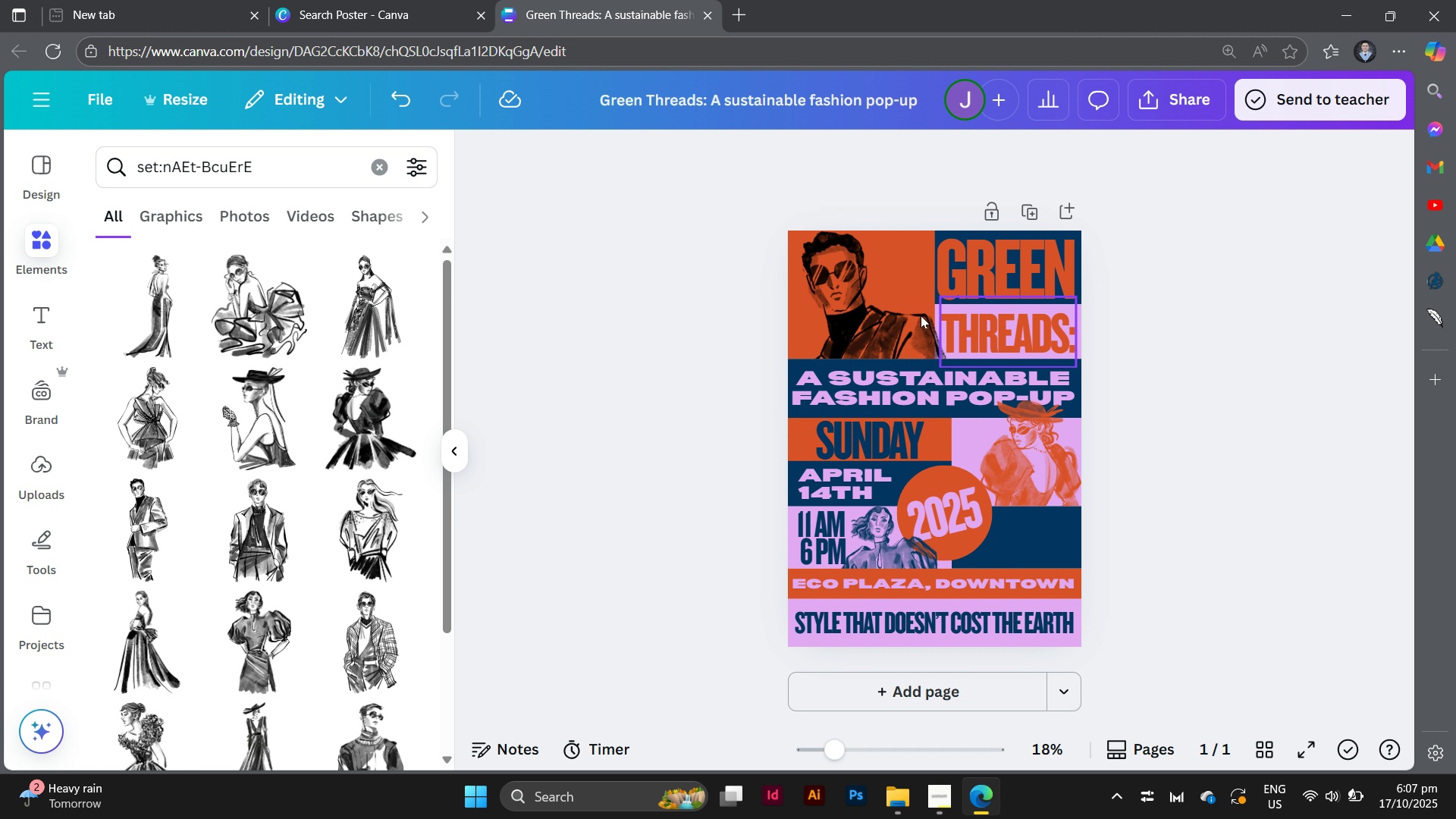 
left_click([871, 331])
 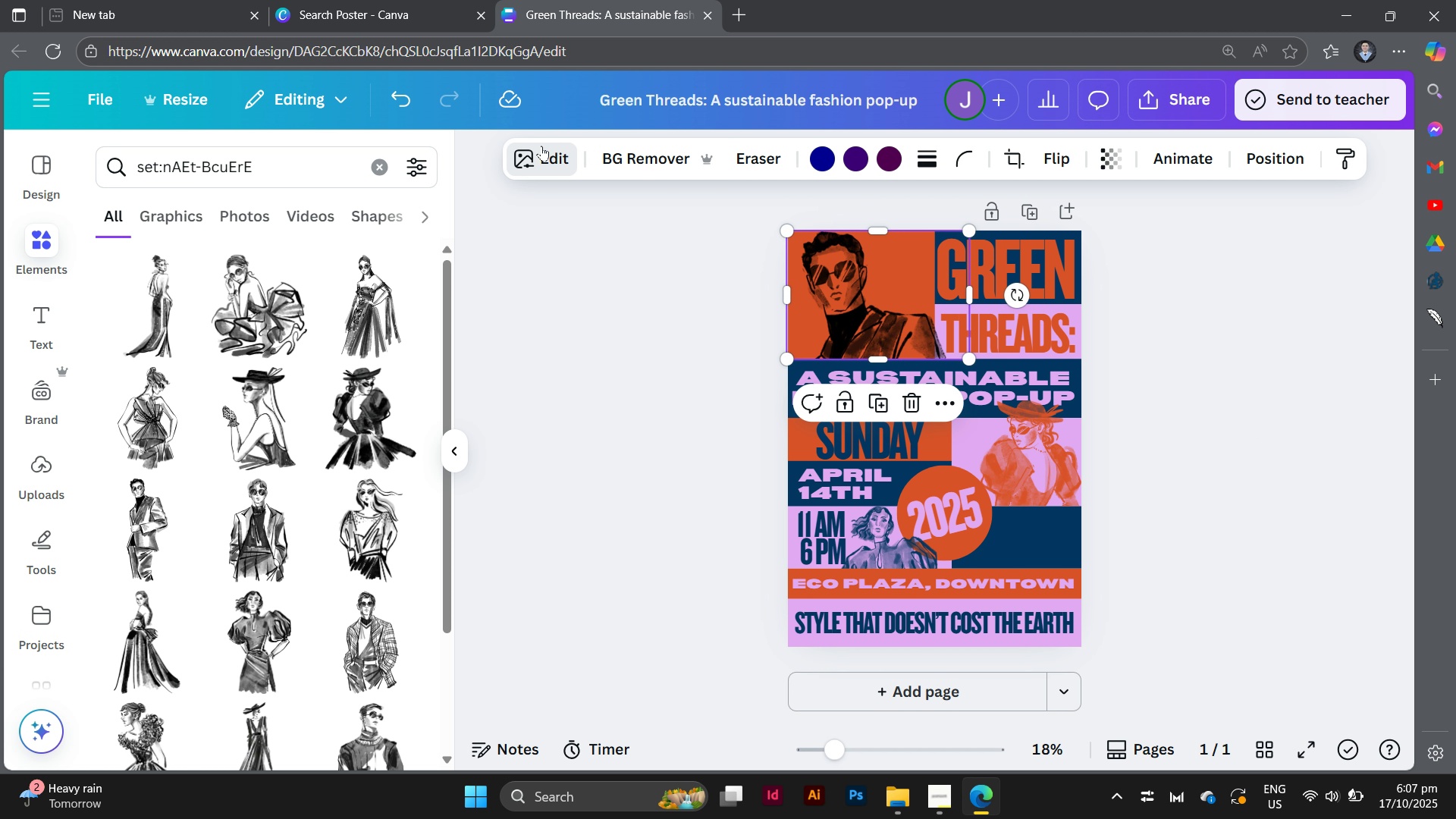 
left_click([541, 146])
 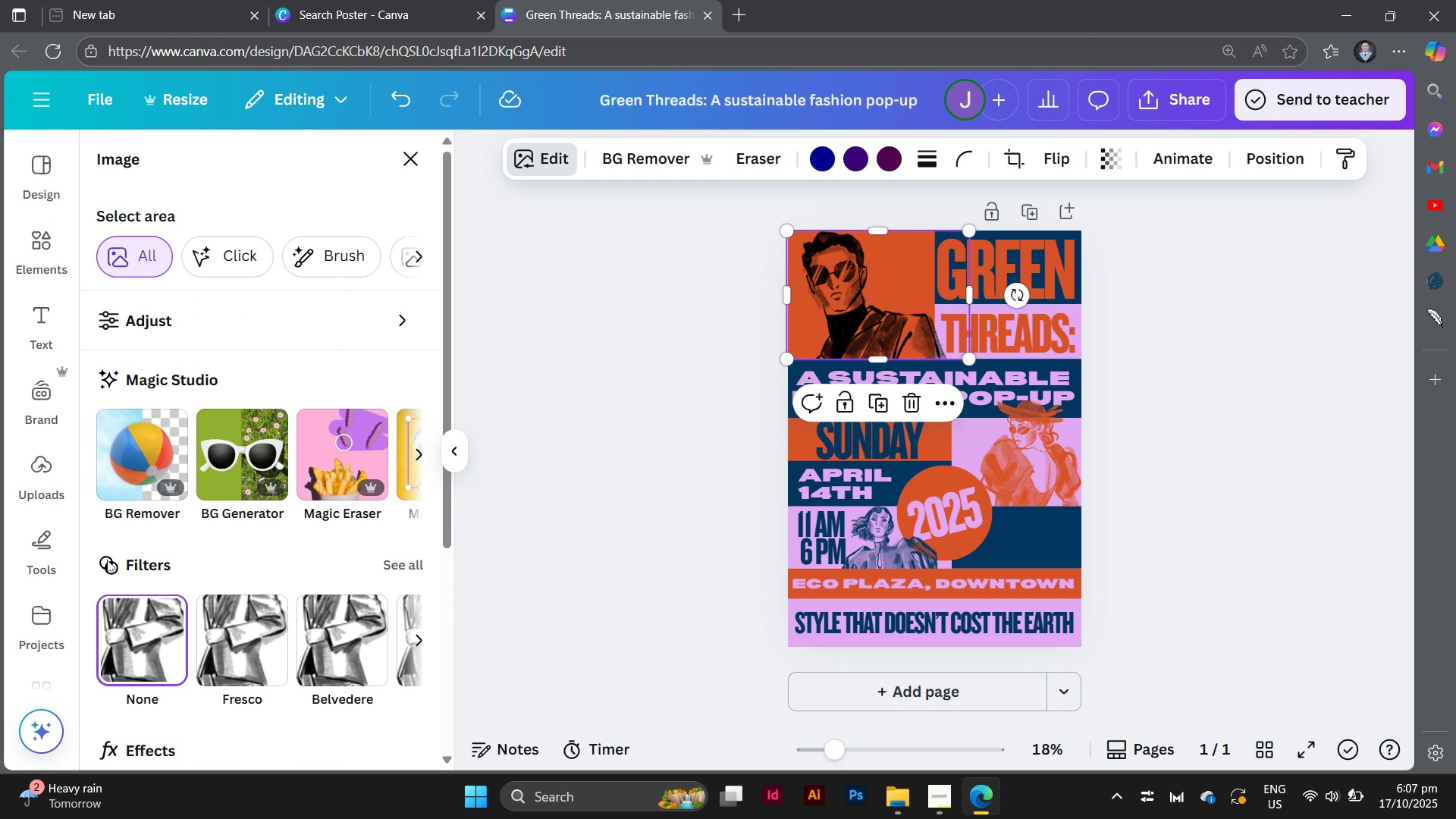 
scroll: coordinate [209, 591], scroll_direction: down, amount: 4.0
 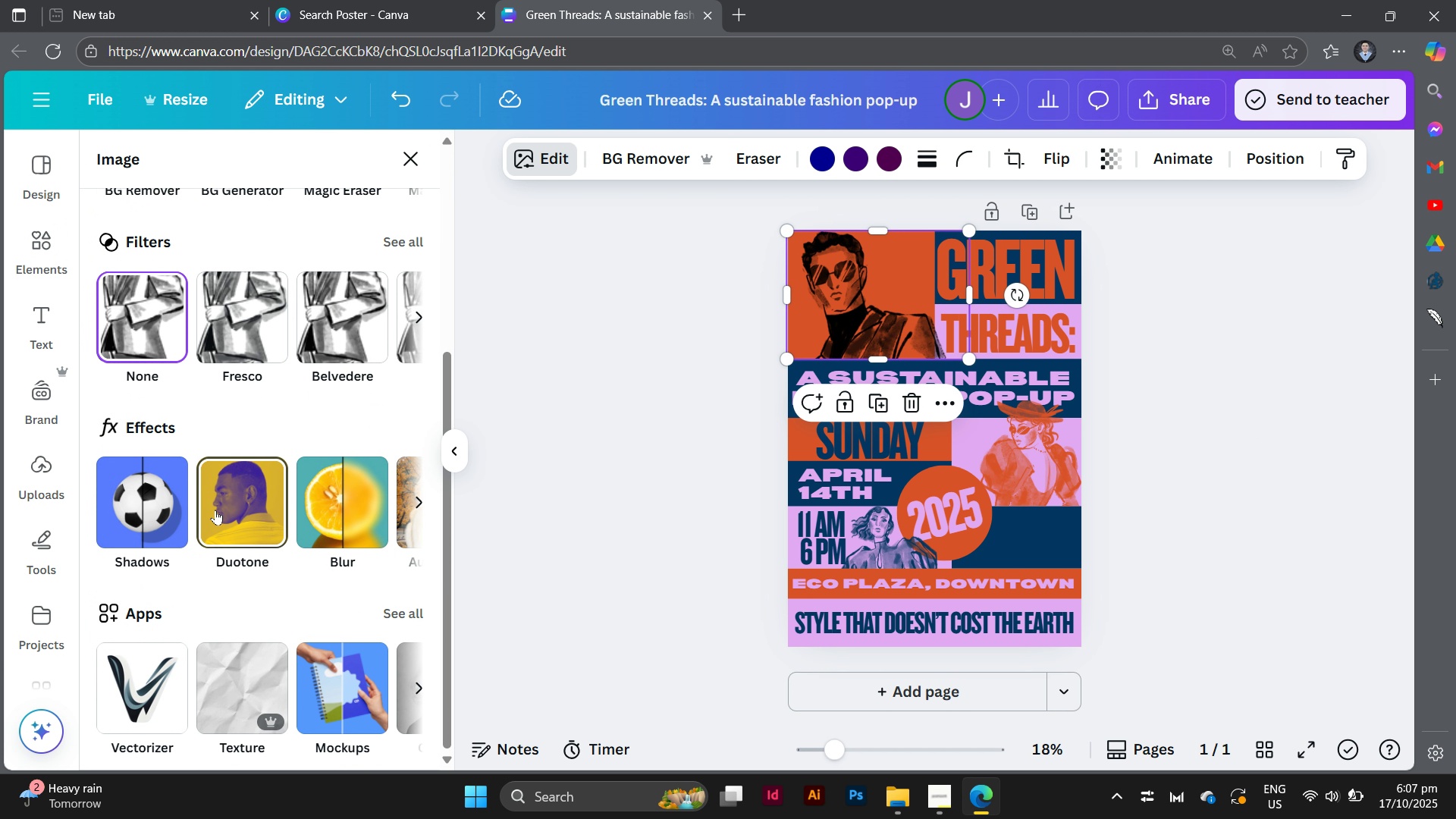 
left_click([215, 510])
 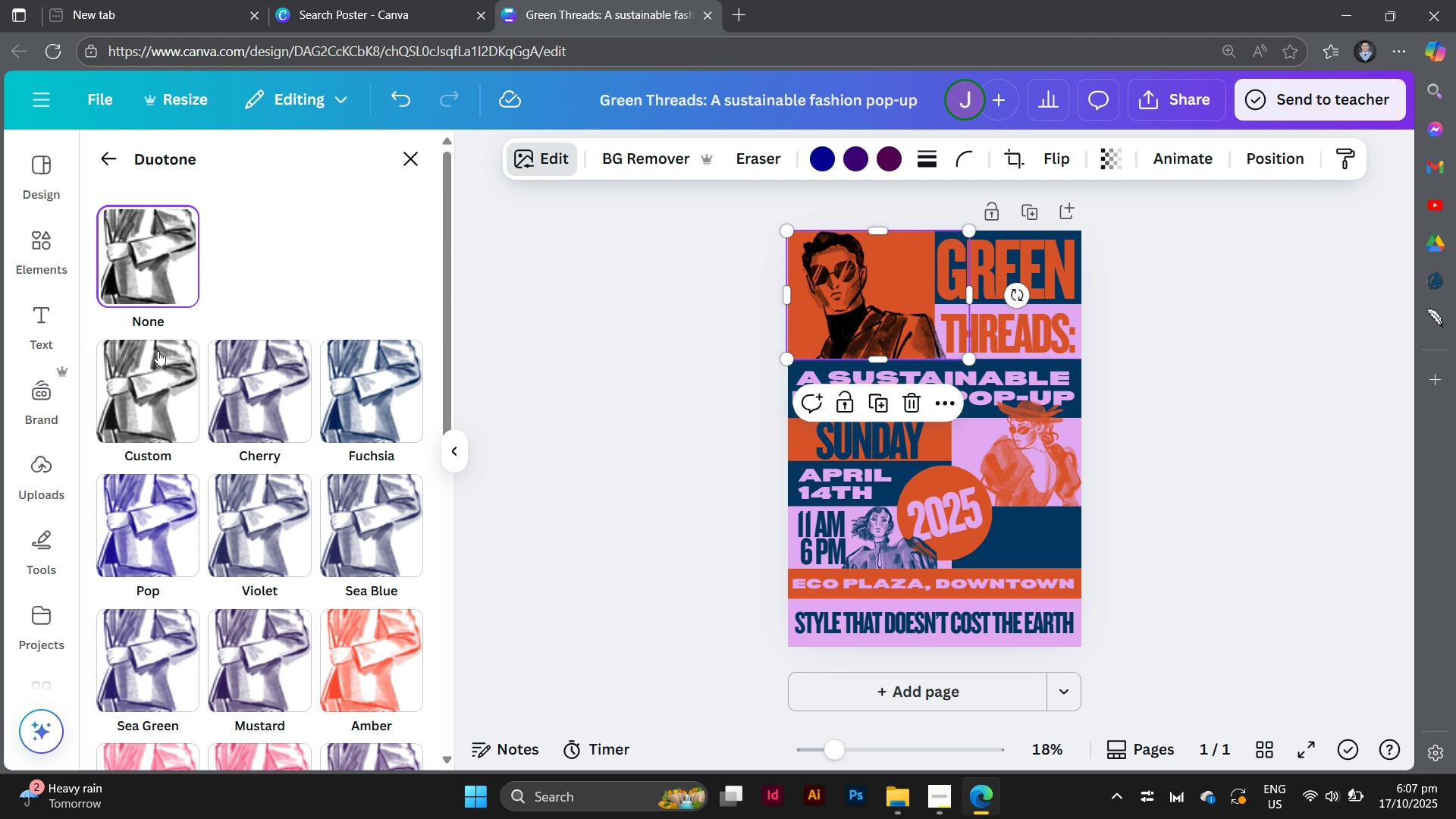 
left_click([155, 380])
 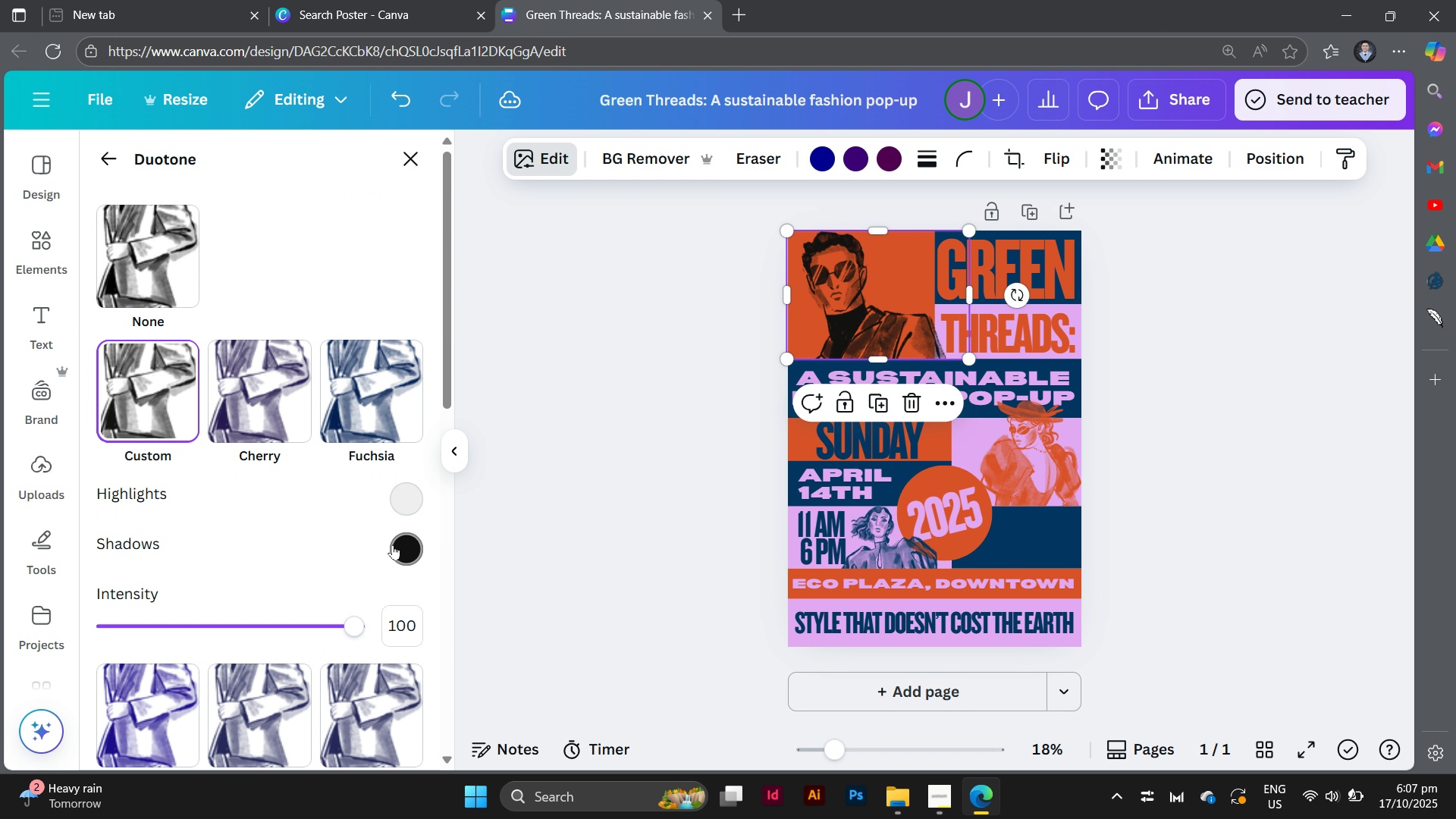 
left_click([401, 547])
 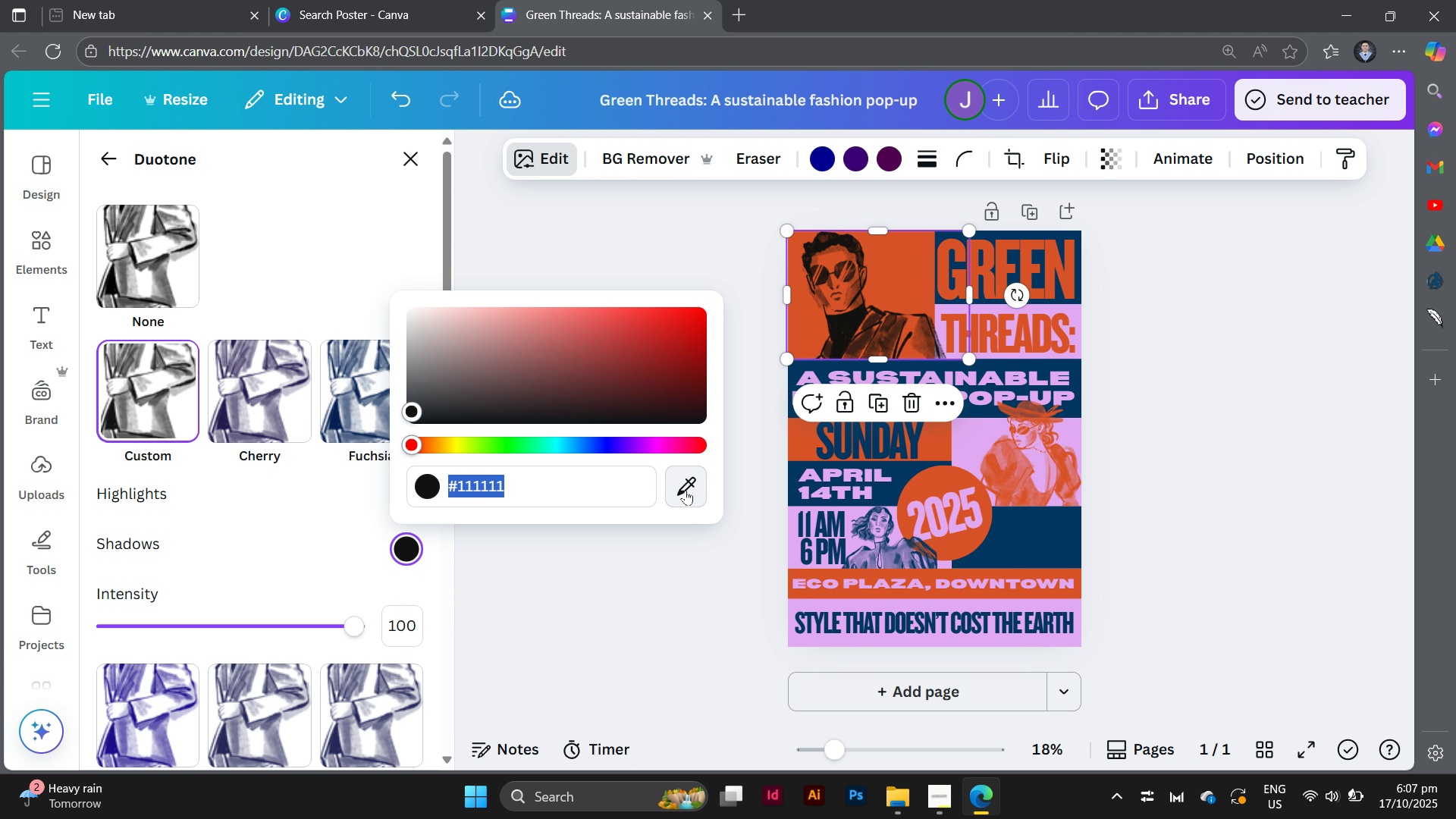 
left_click([686, 490])
 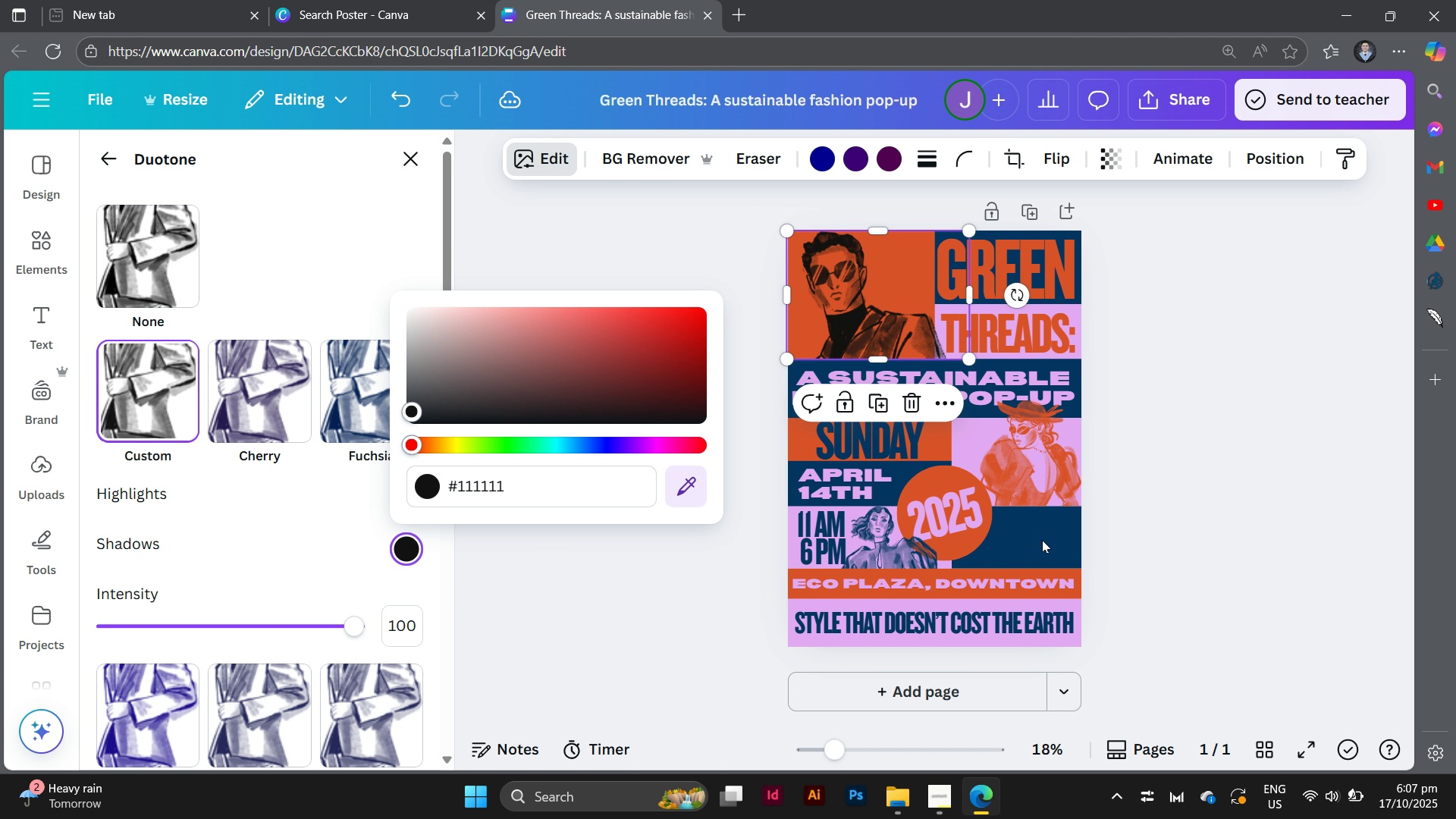 
left_click([1042, 541])
 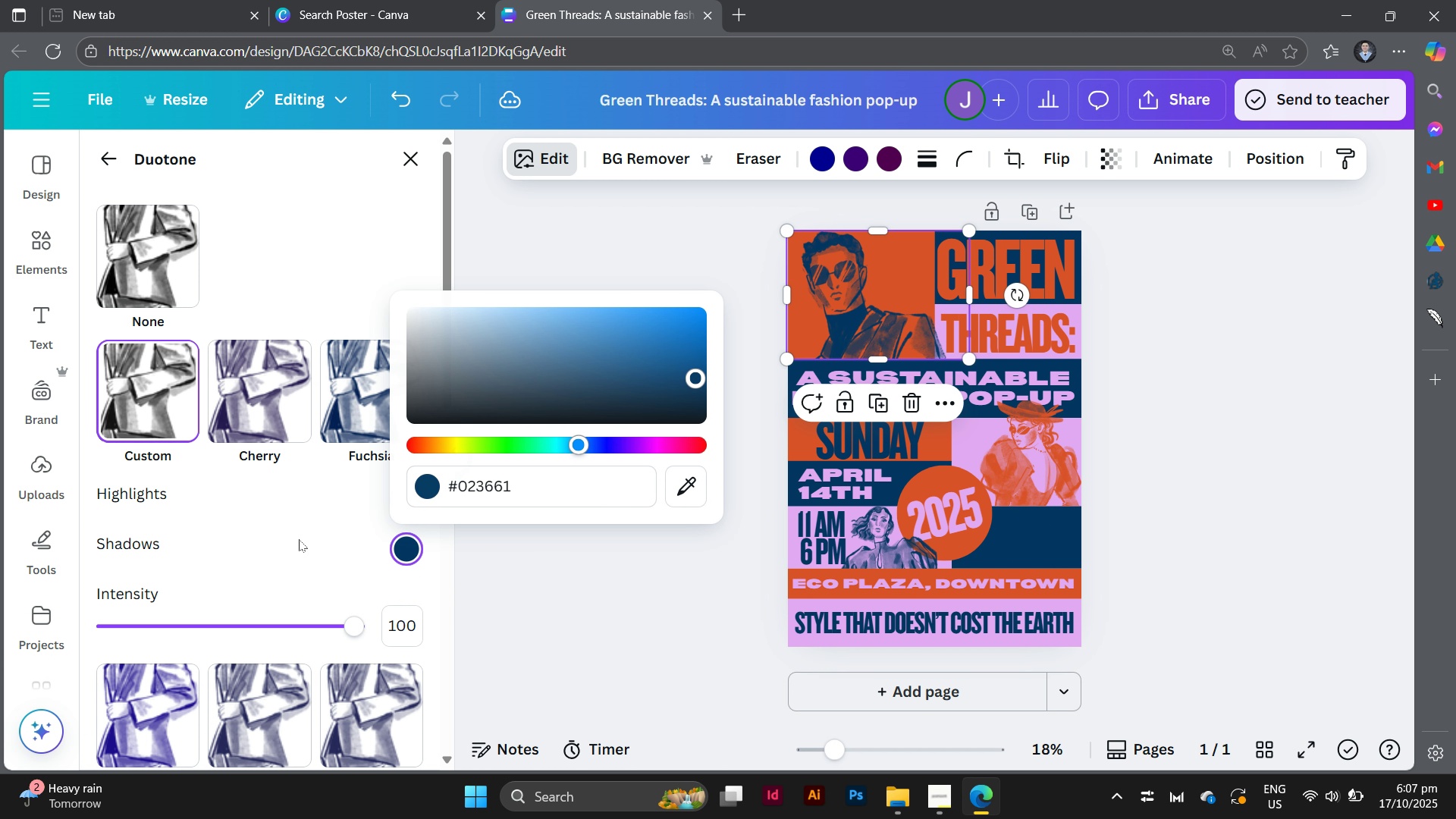 
left_click([299, 539])
 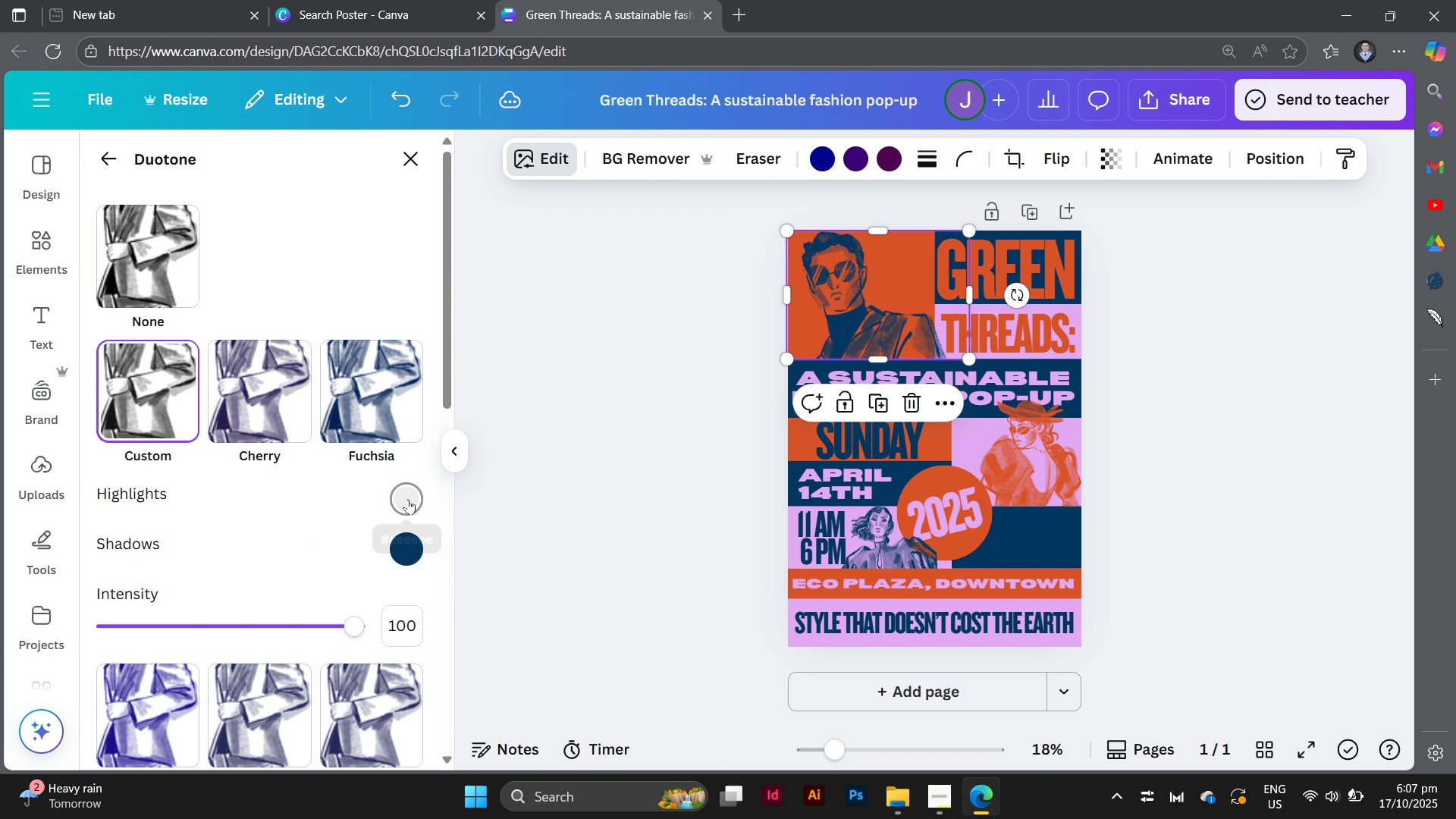 
left_click([408, 499])
 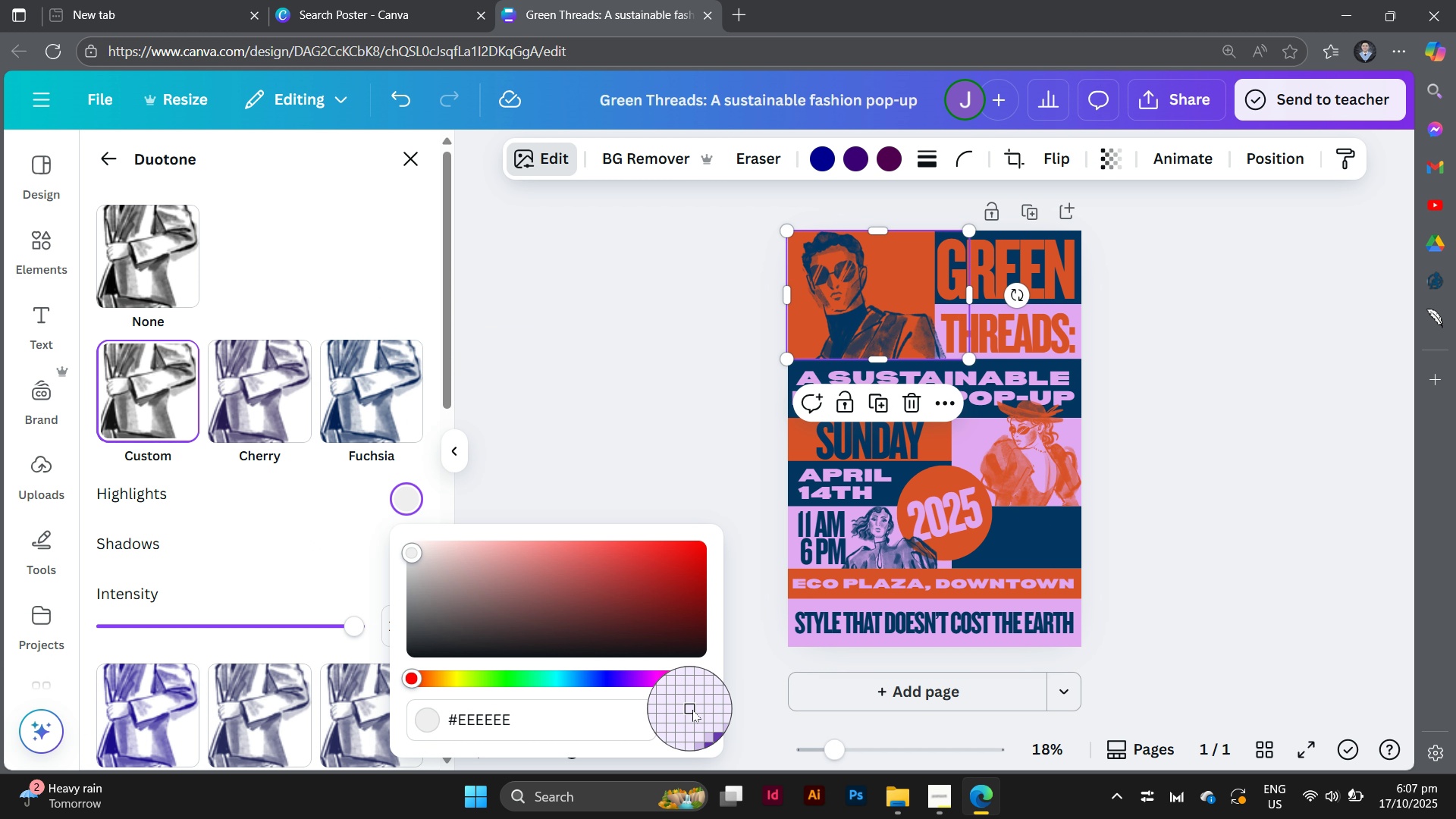 
wait(5.28)
 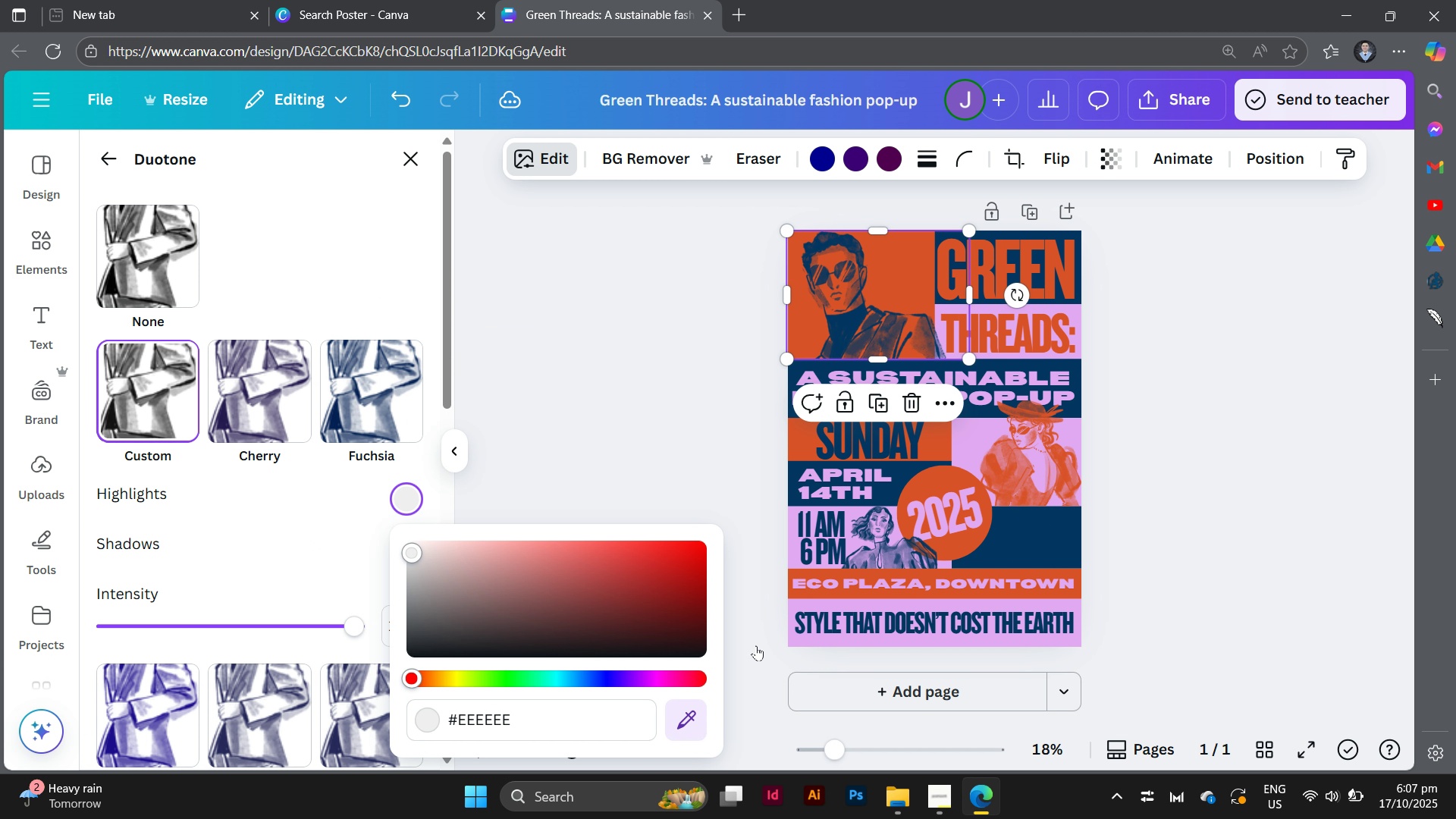 
left_click([1023, 530])
 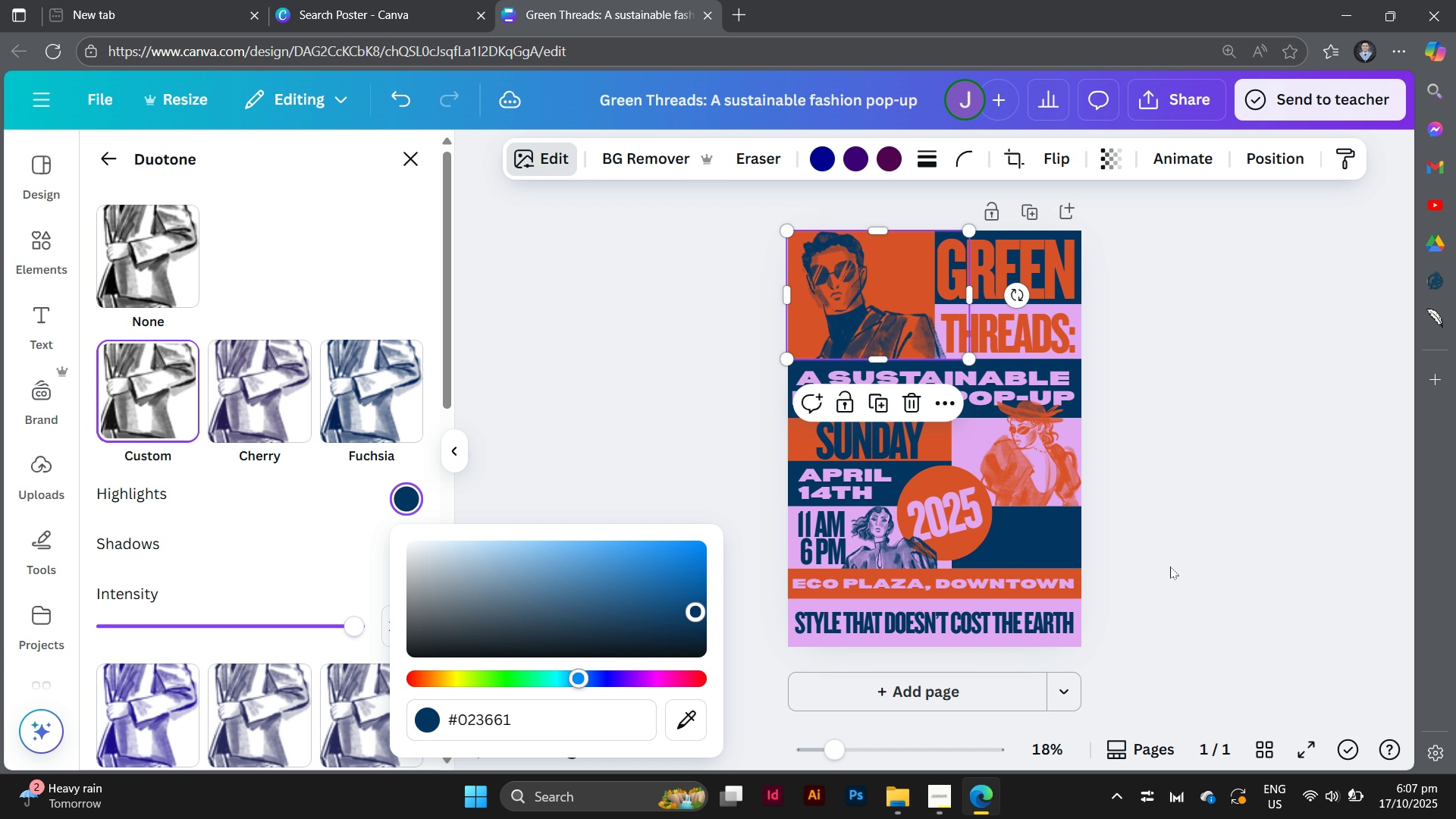 
left_click([1170, 566])
 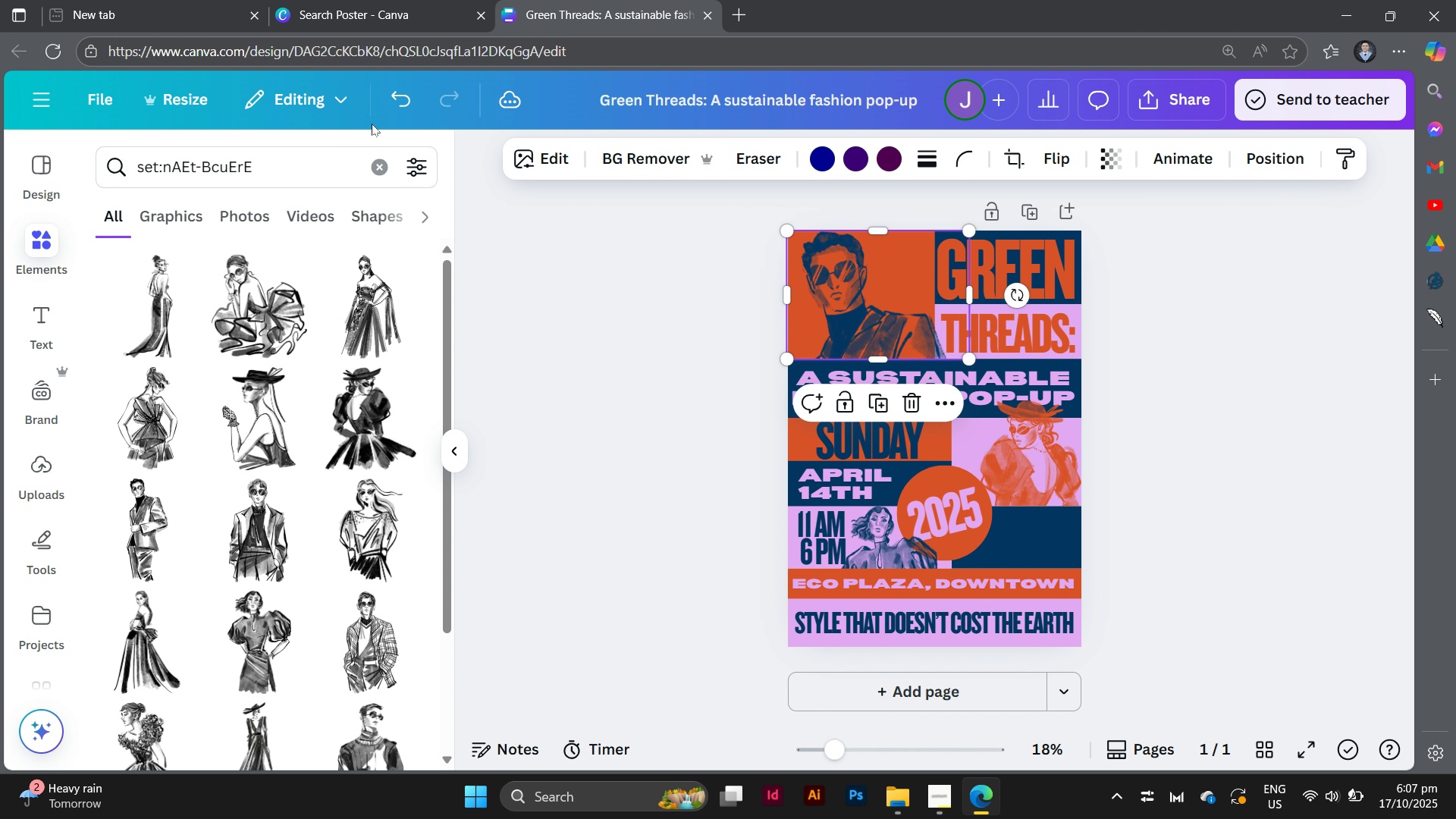 
wait(5.45)
 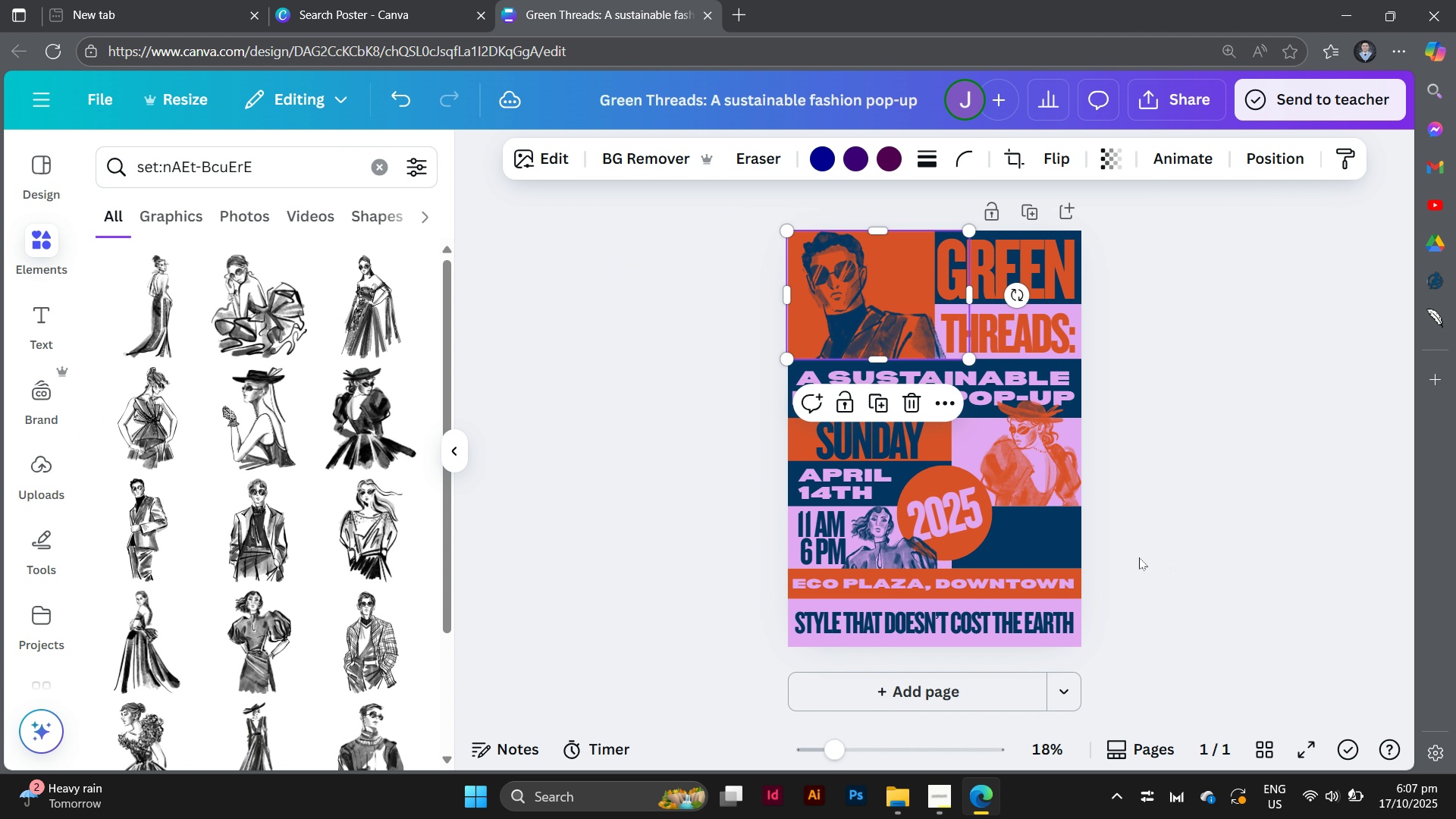 
left_click([543, 152])
 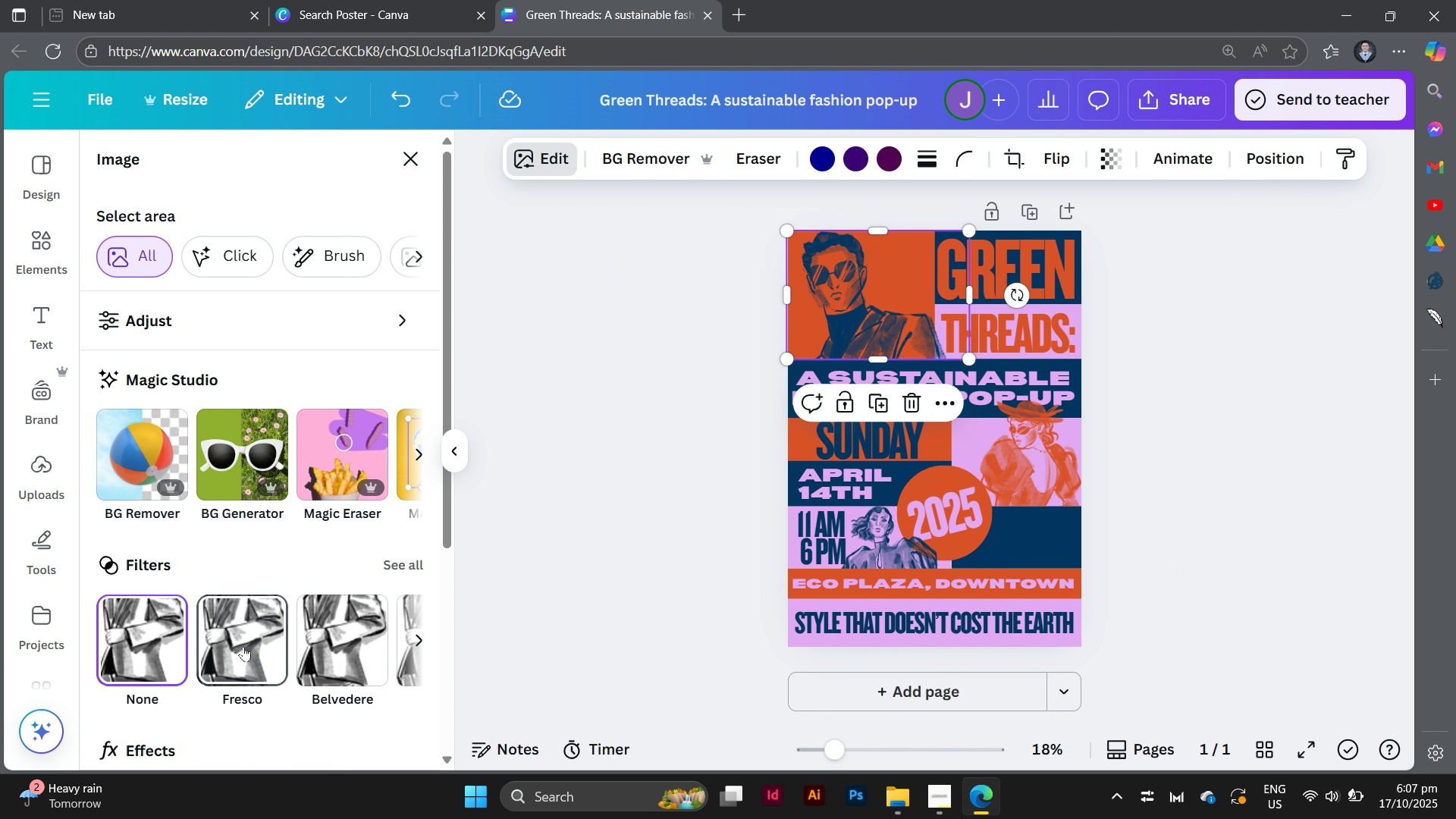 
scroll: coordinate [243, 646], scroll_direction: down, amount: 4.0
 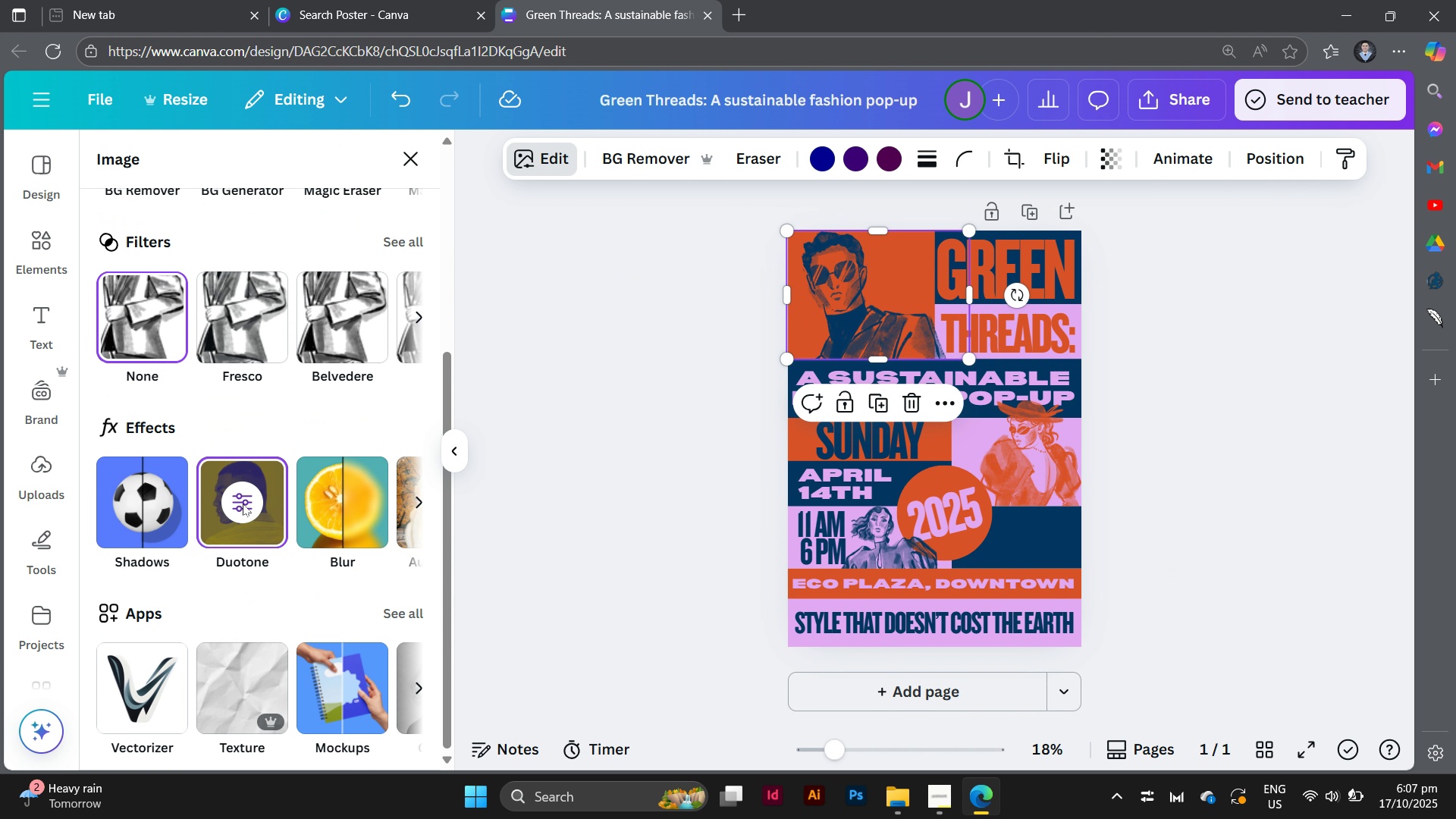 
left_click([243, 504])
 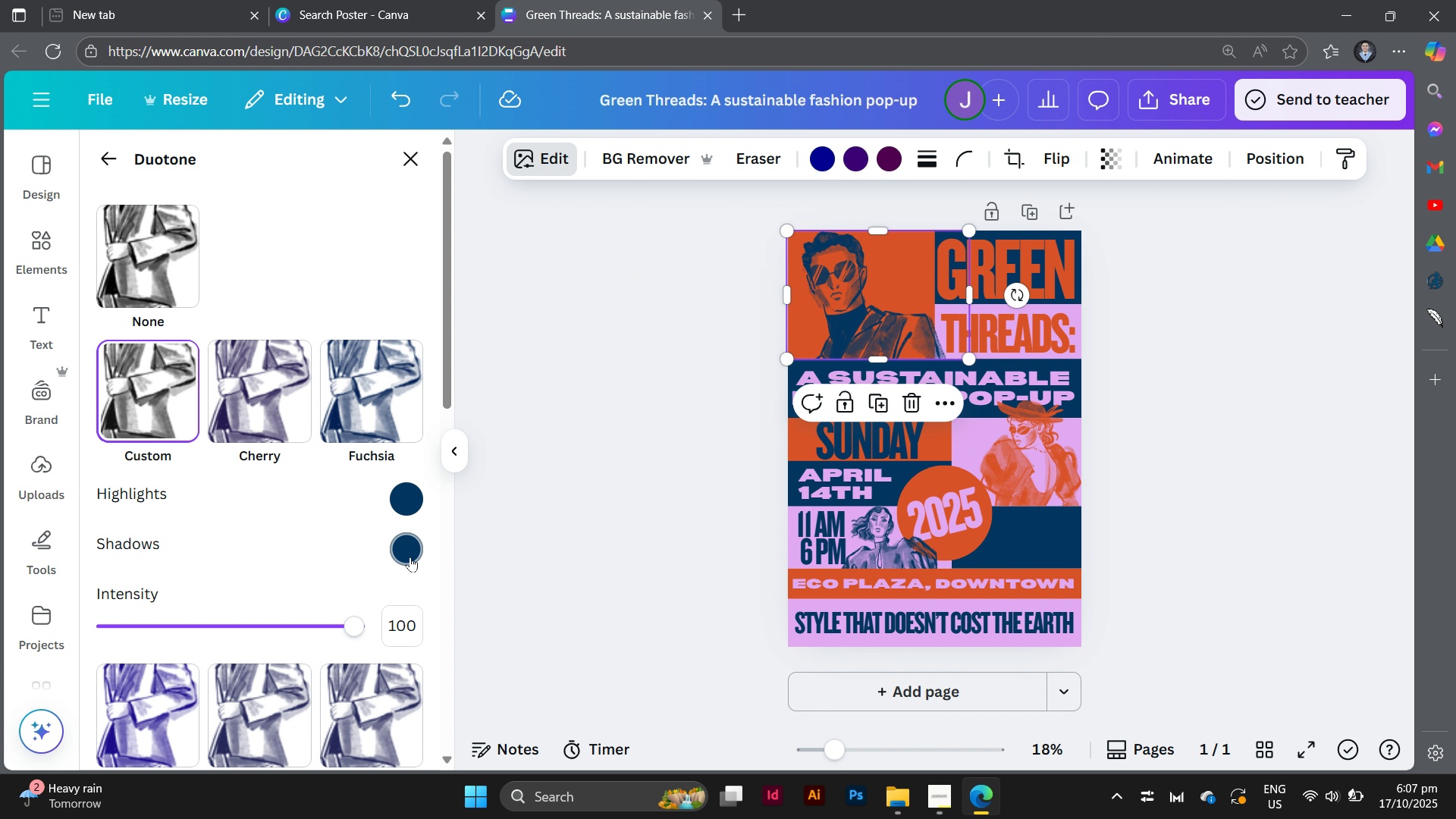 
left_click([408, 554])
 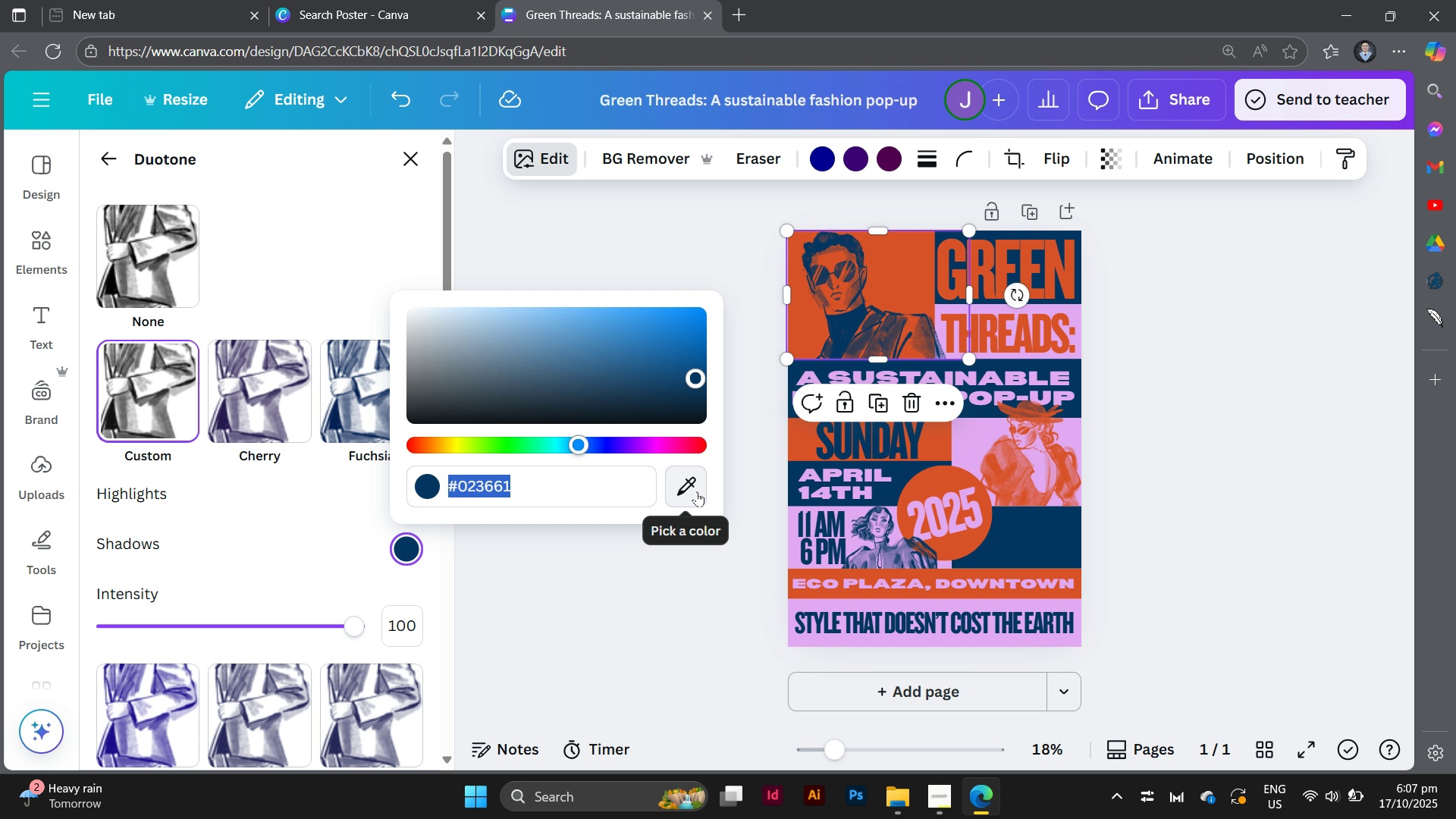 
left_click([697, 491])
 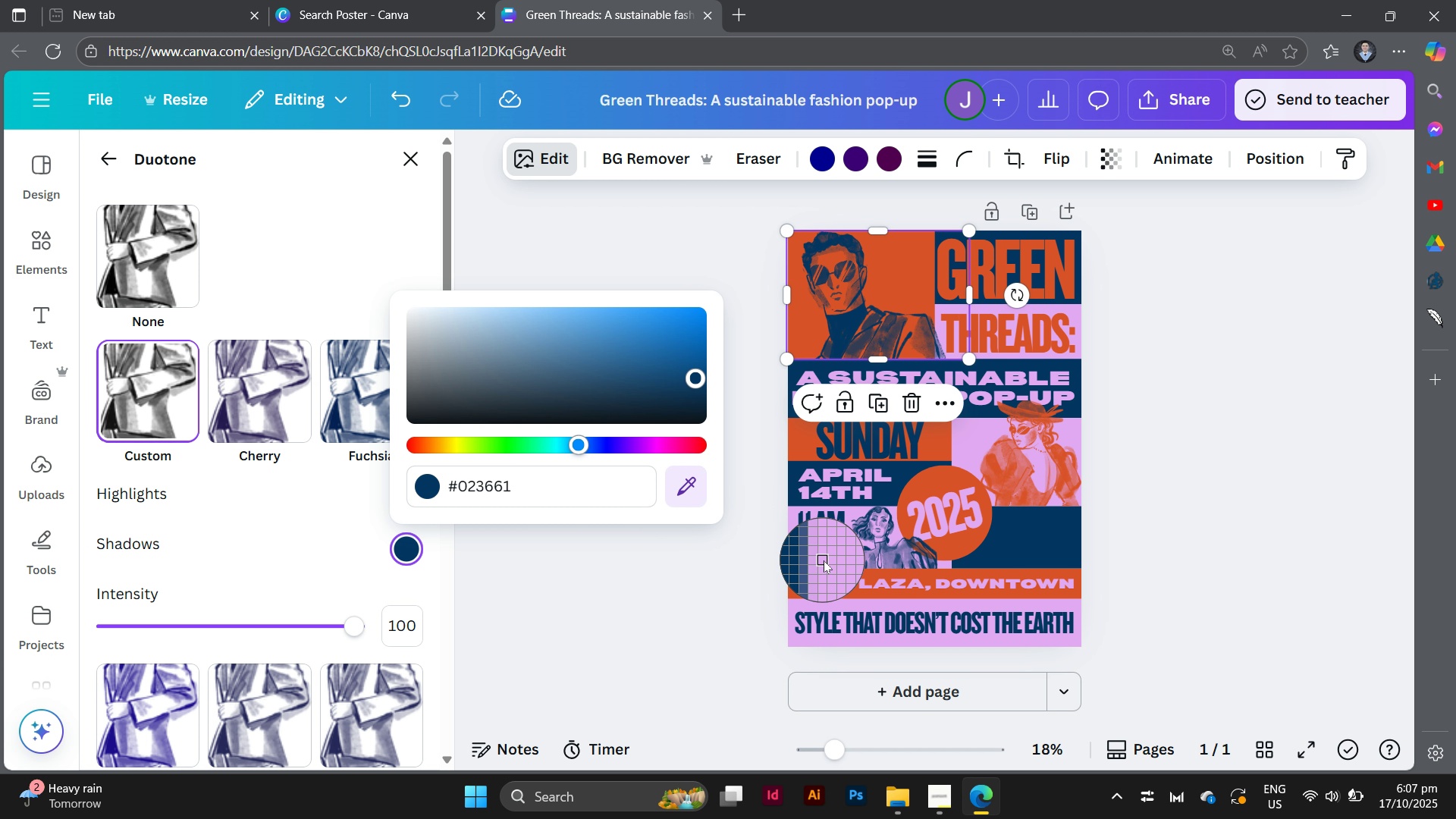 
left_click([824, 562])
 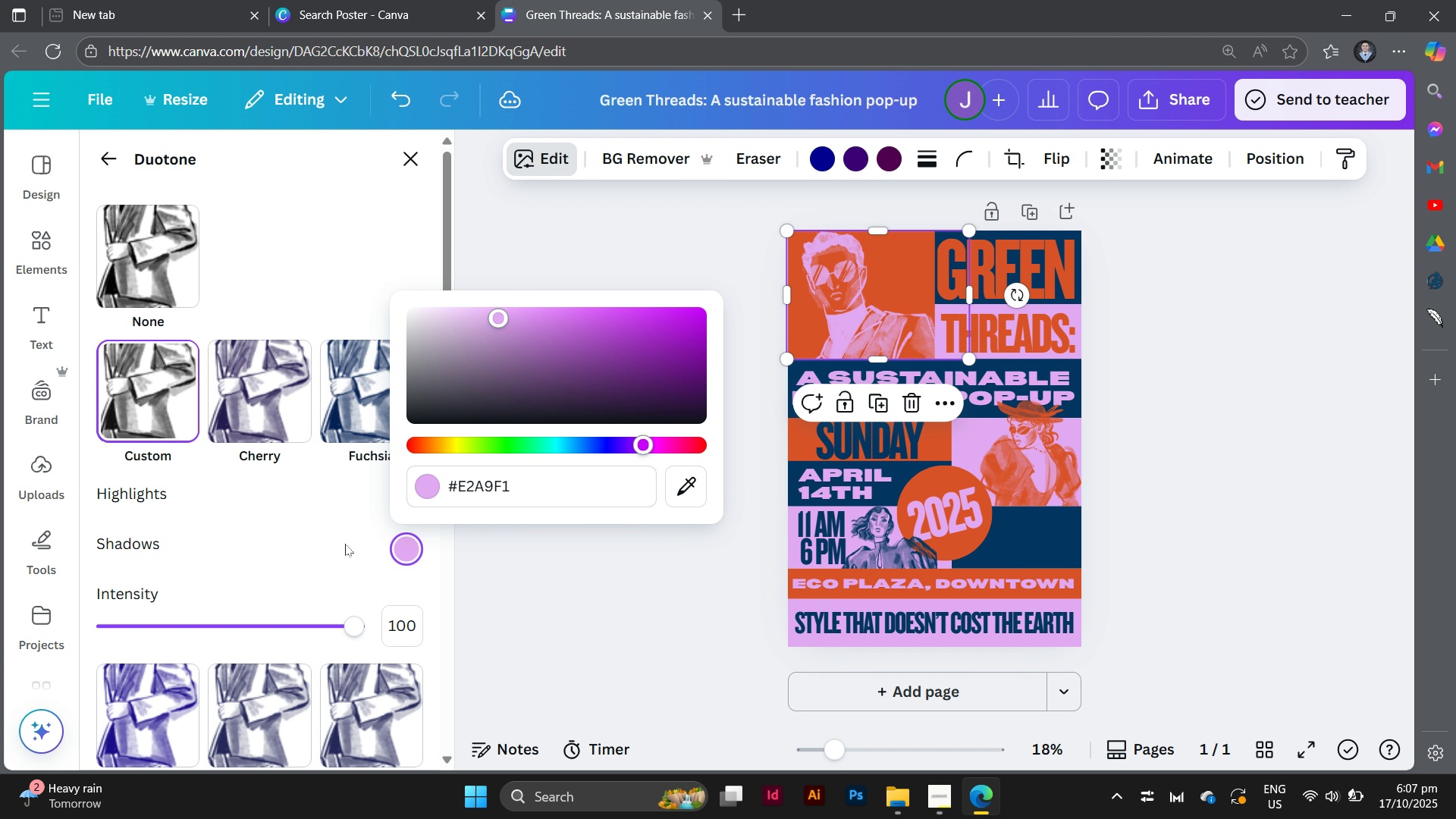 
left_click([345, 544])
 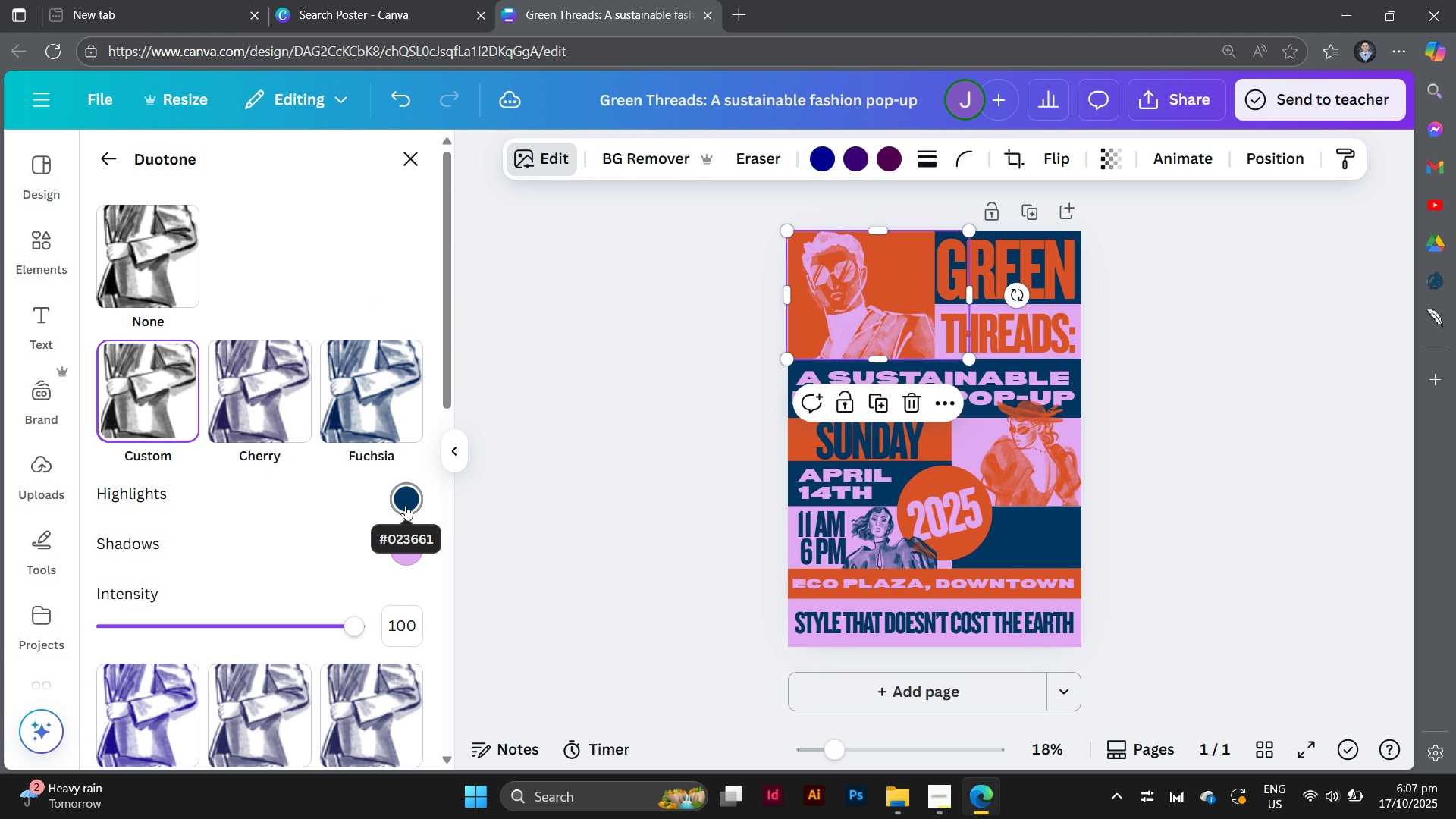 
left_click([406, 505])
 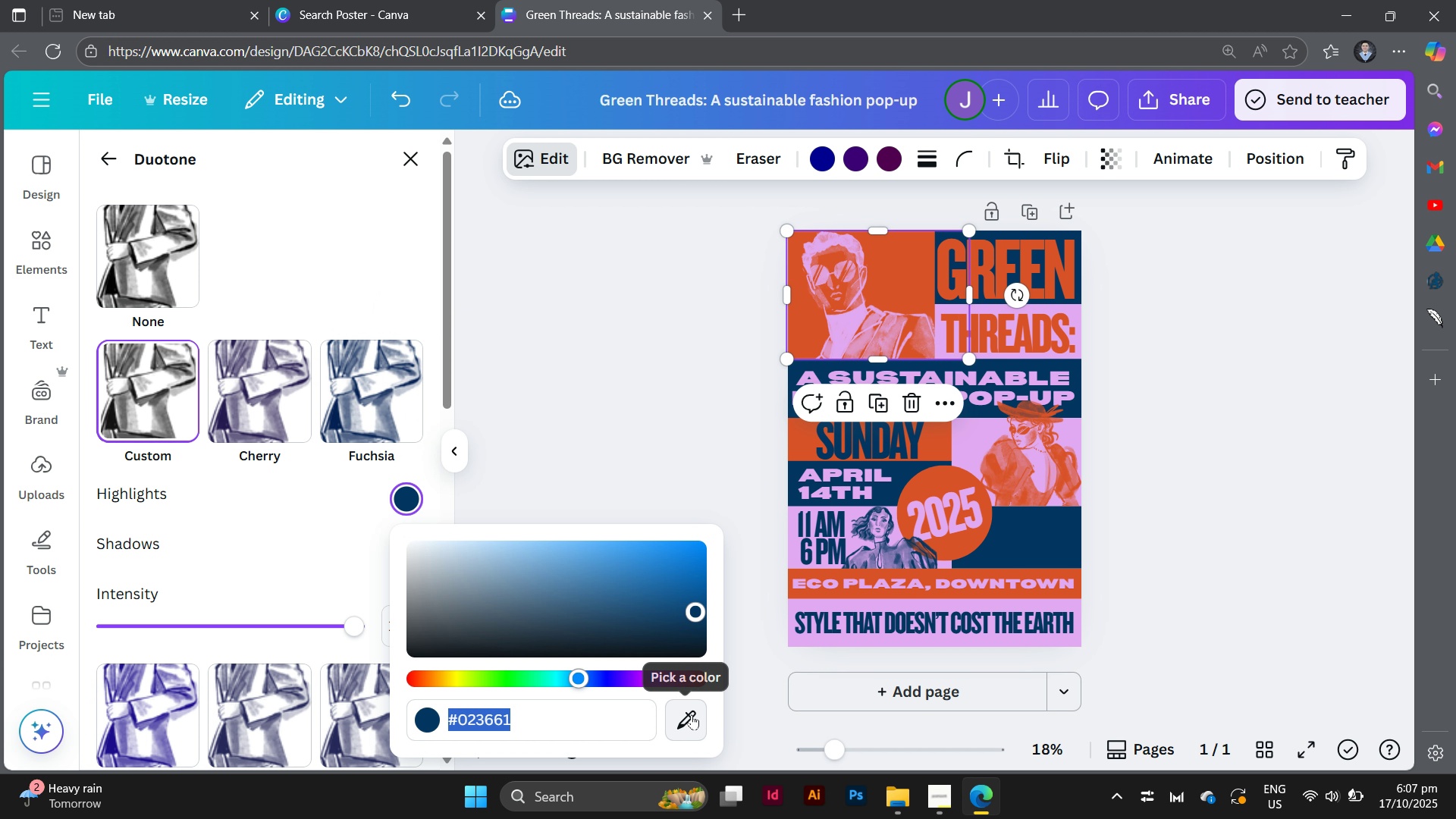 
left_click([692, 714])
 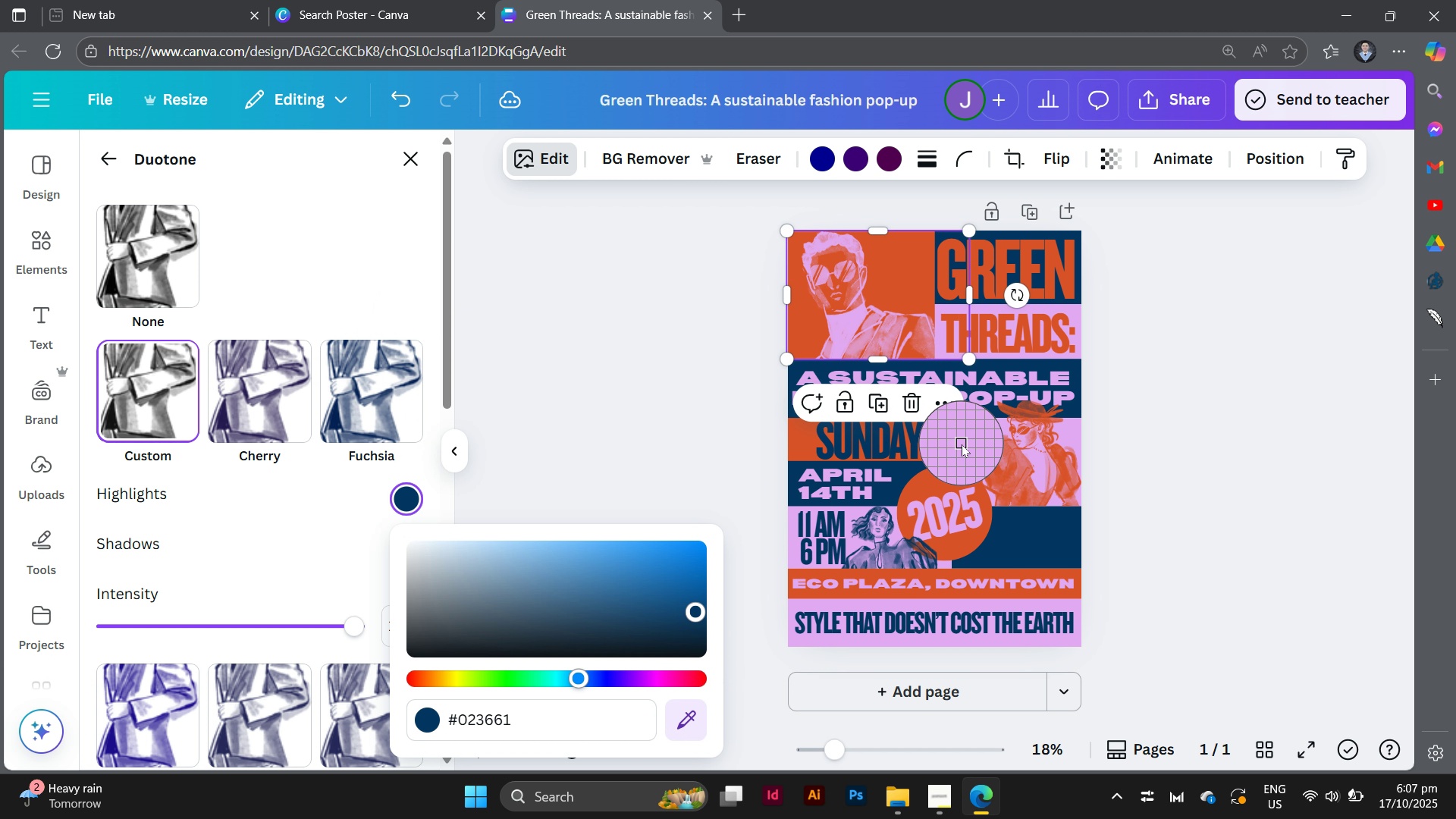 
left_click([962, 444])
 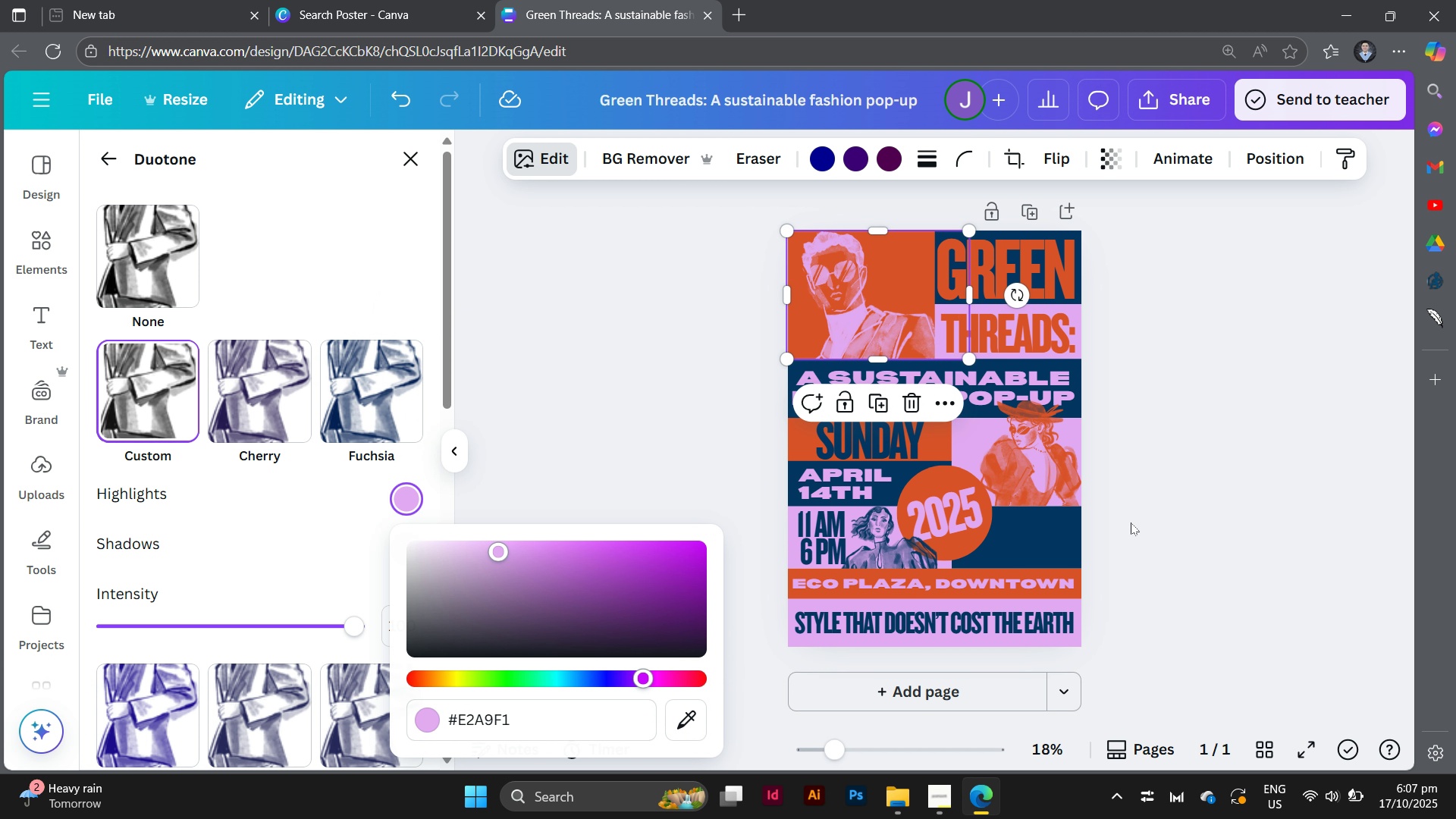 
left_click([1131, 522])
 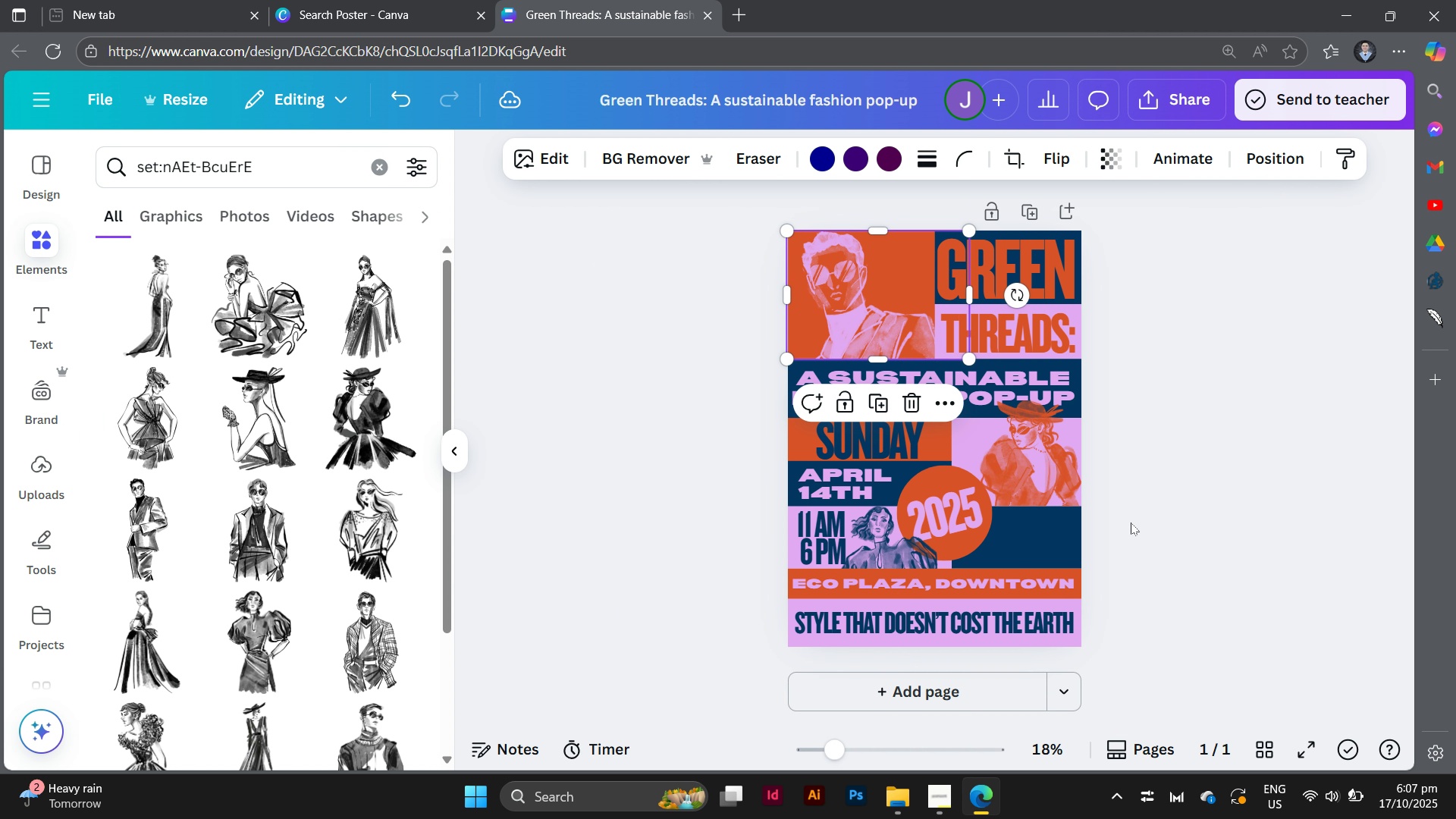 
left_click([1131, 522])
 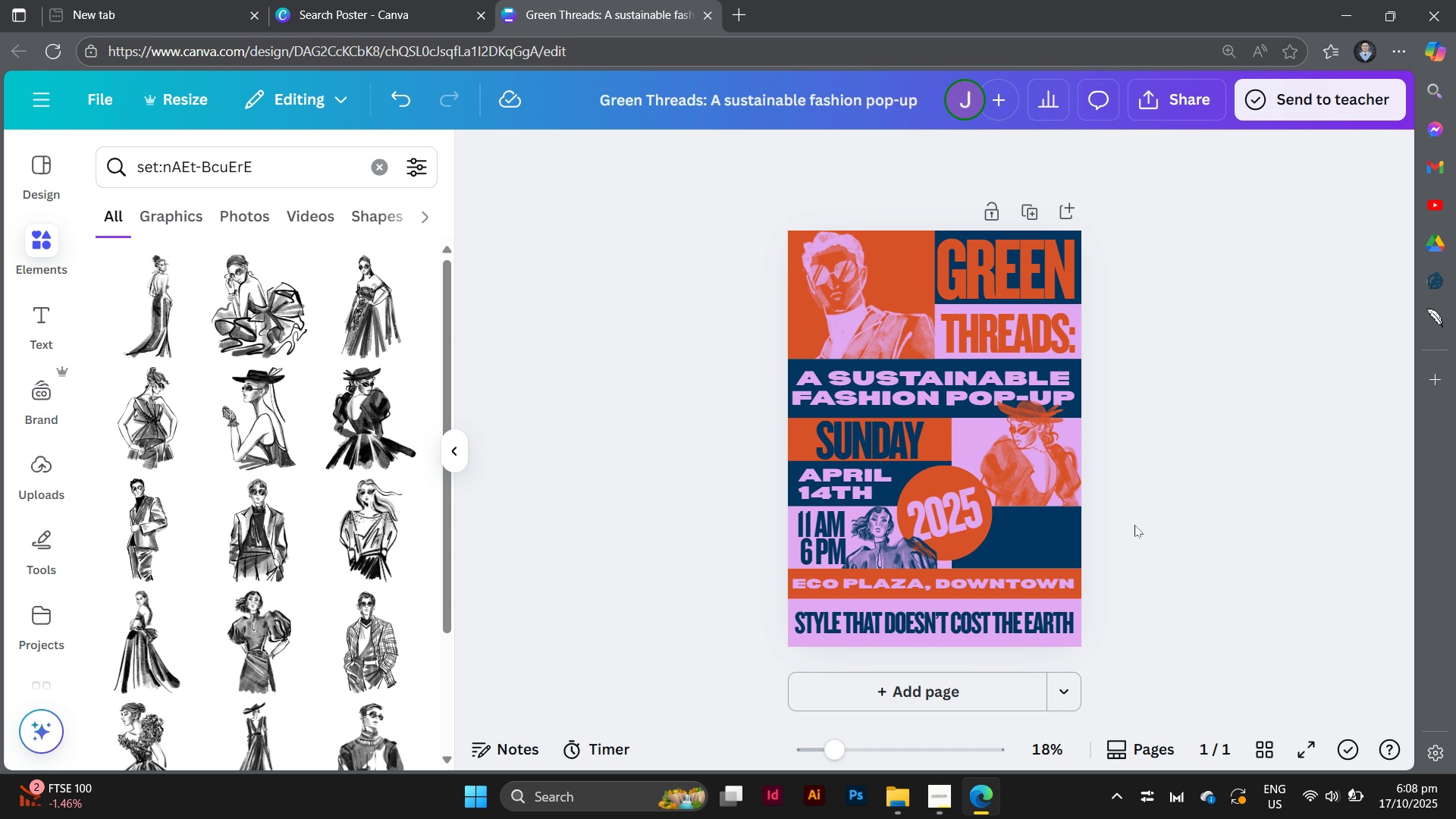 
wait(11.87)
 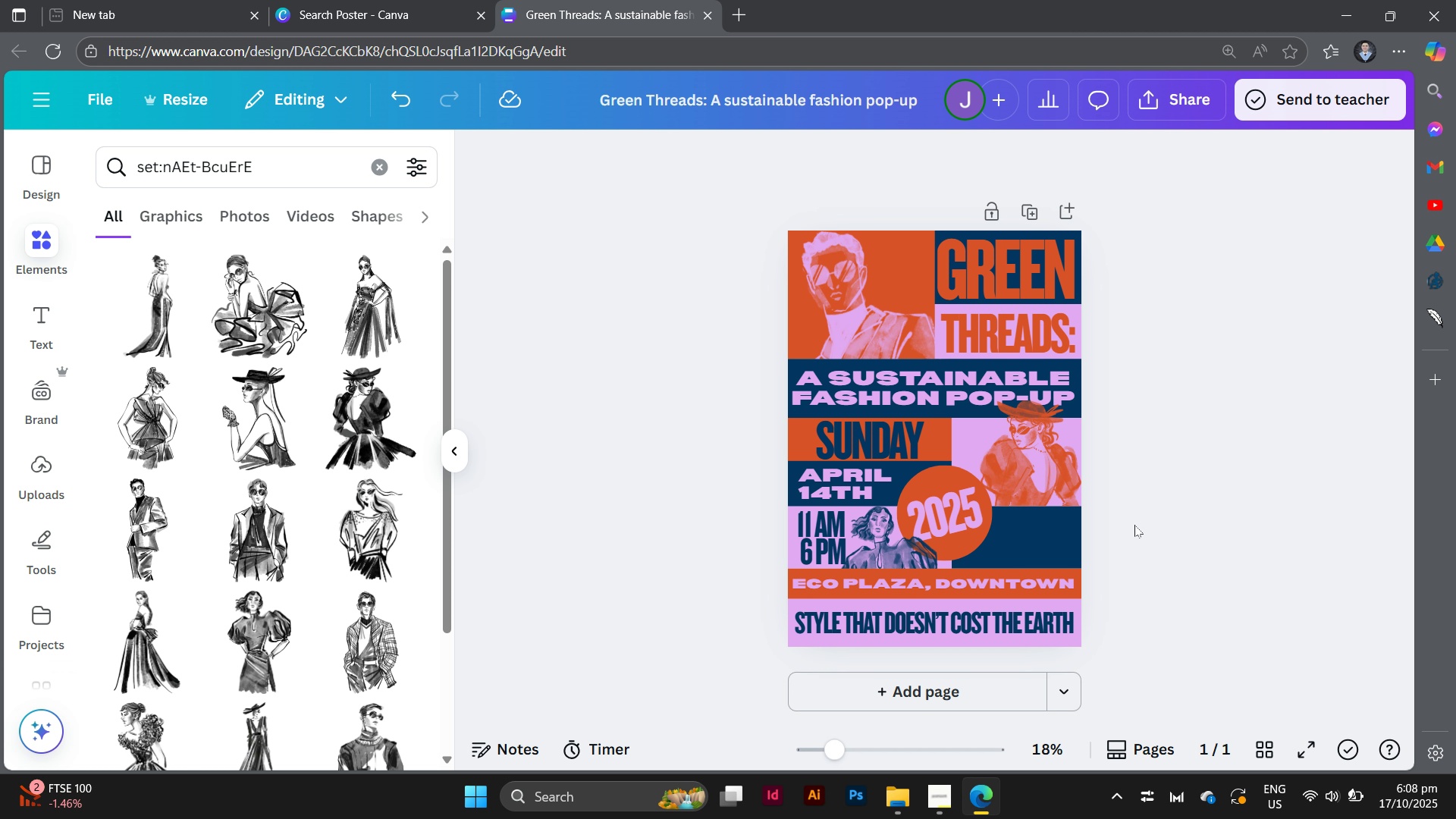 
left_click([387, 157])
 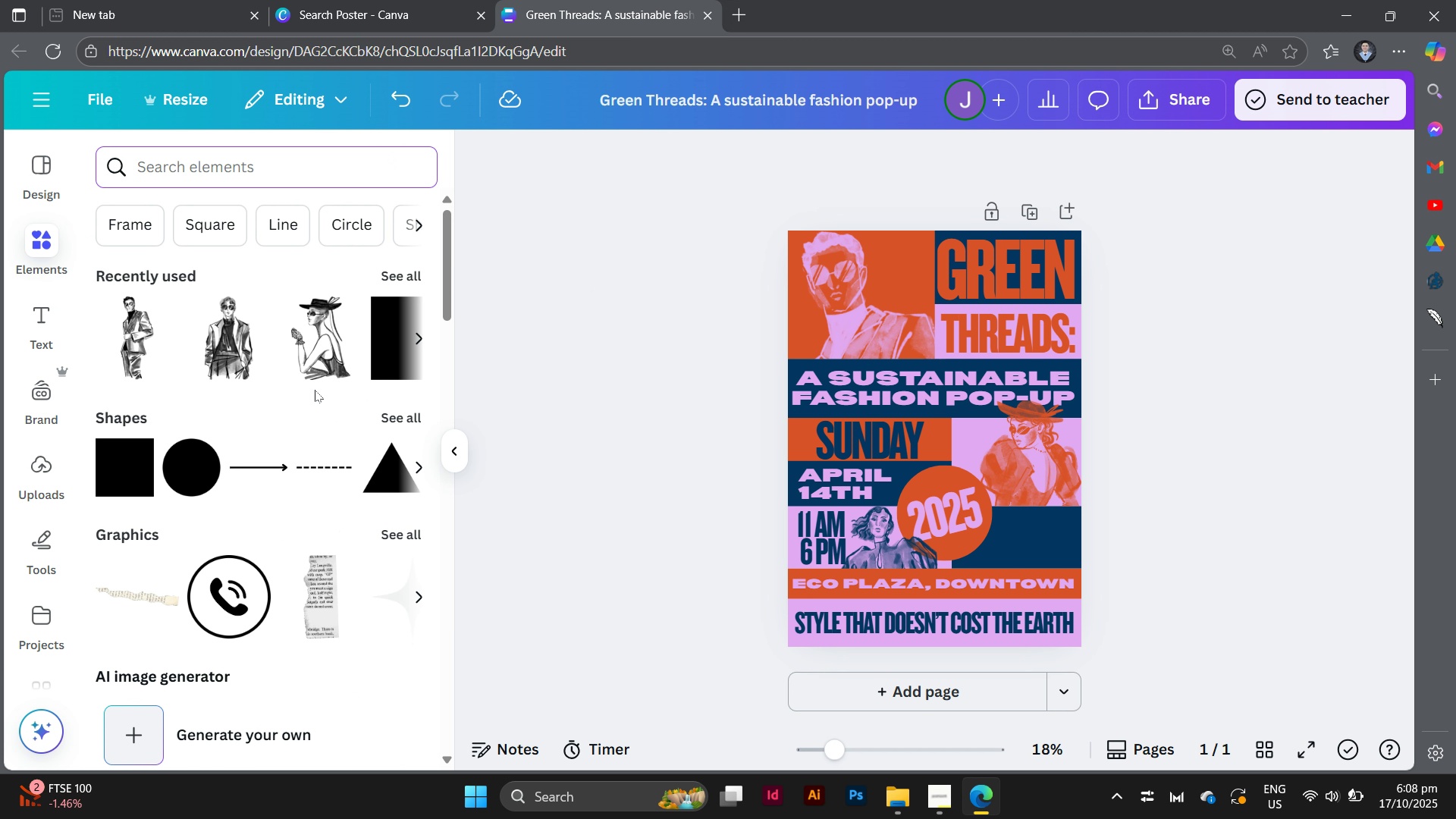 
scroll: coordinate [315, 390], scroll_direction: up, amount: 1.0
 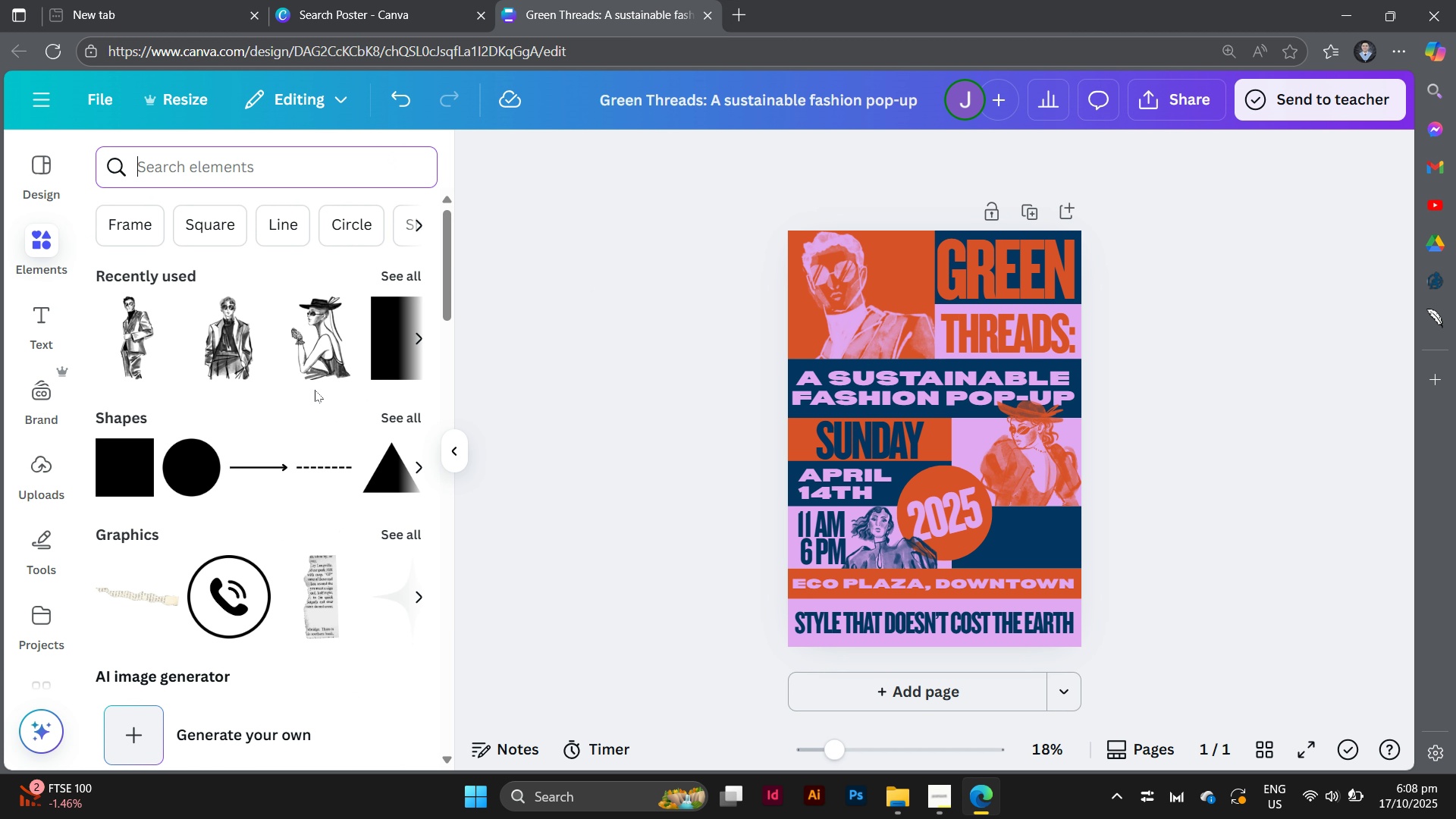 
scroll: coordinate [315, 390], scroll_direction: down, amount: 1.0
 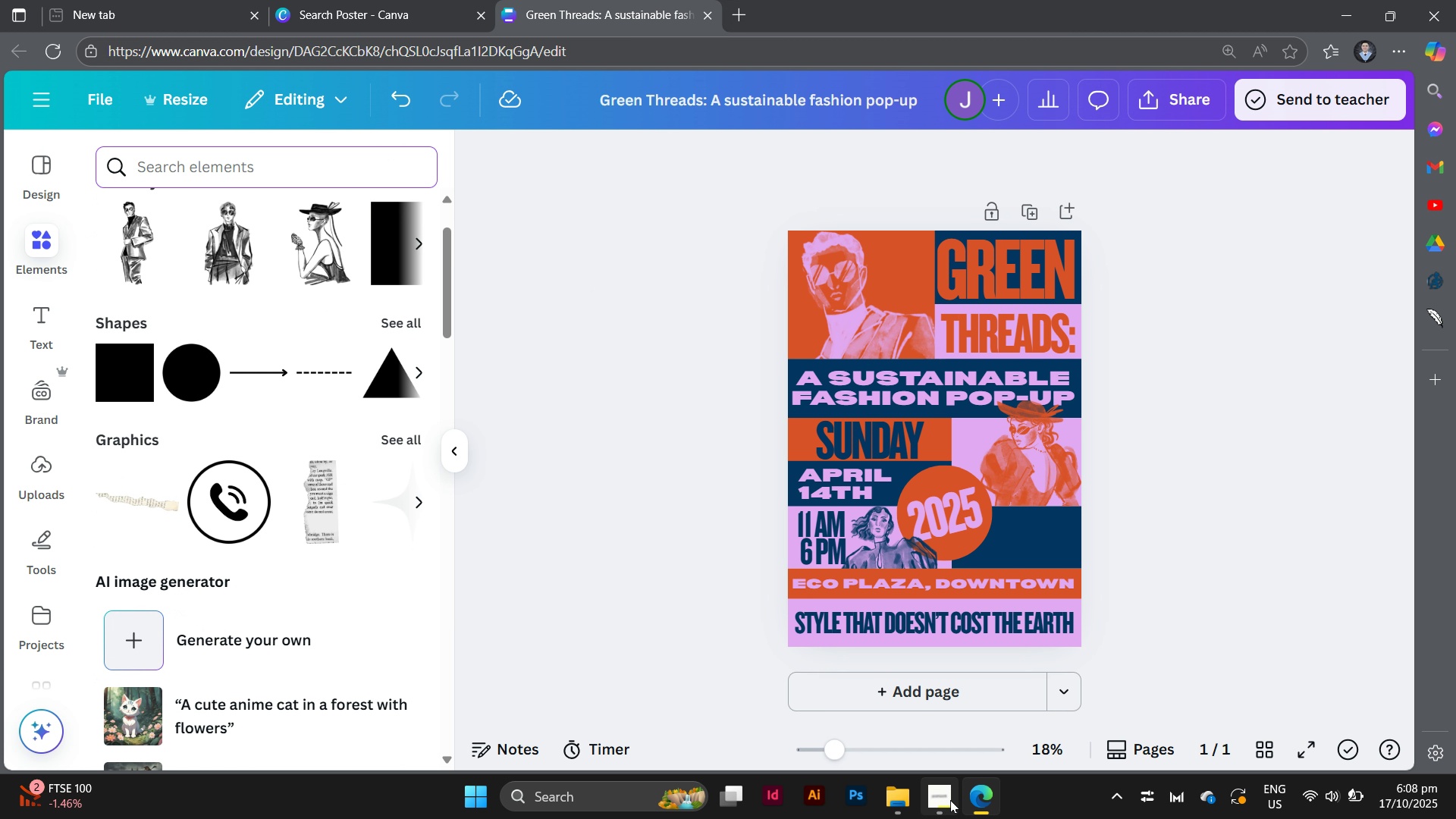 
left_click([949, 796])